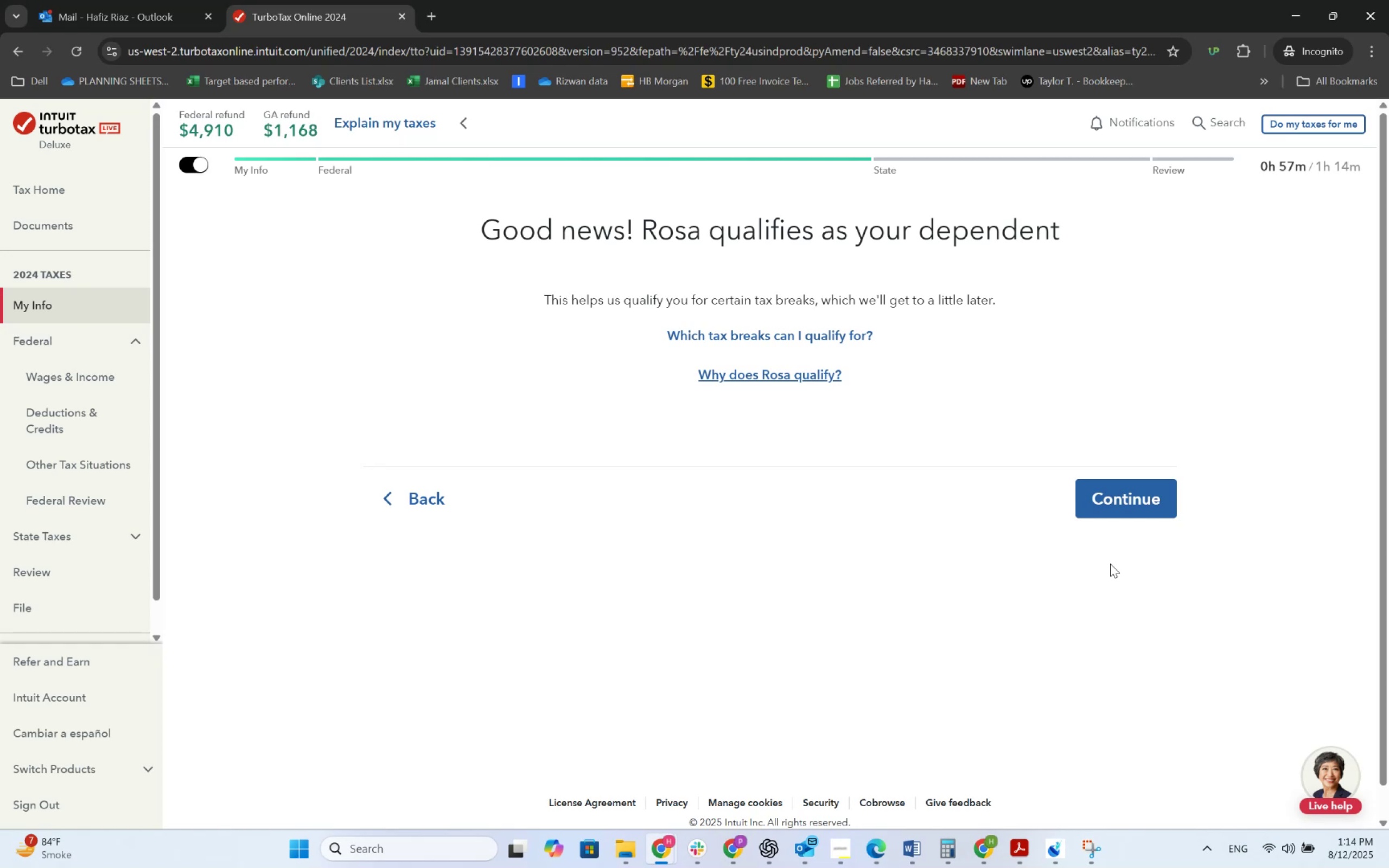 
wait(6.29)
 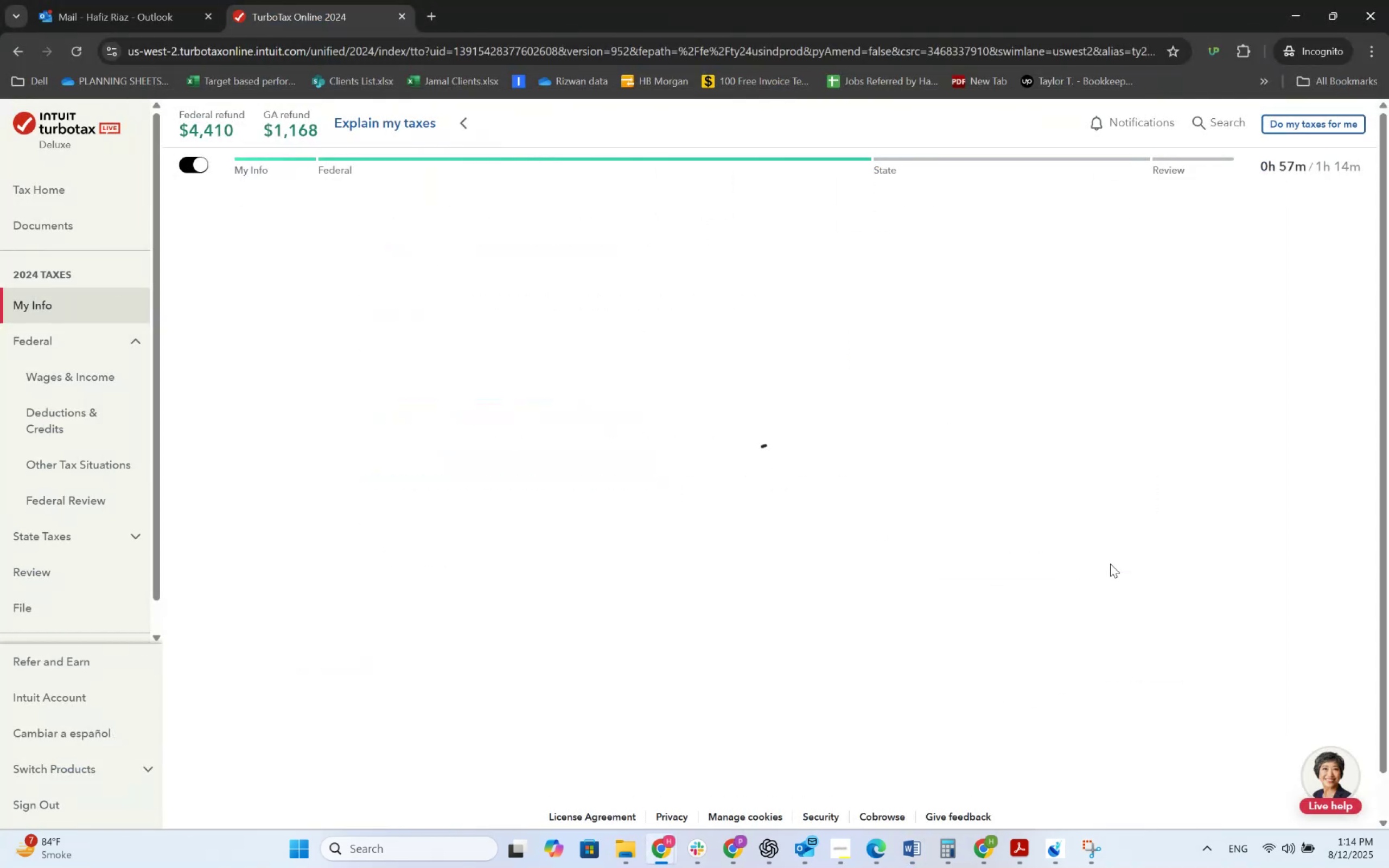 
left_click([1103, 494])
 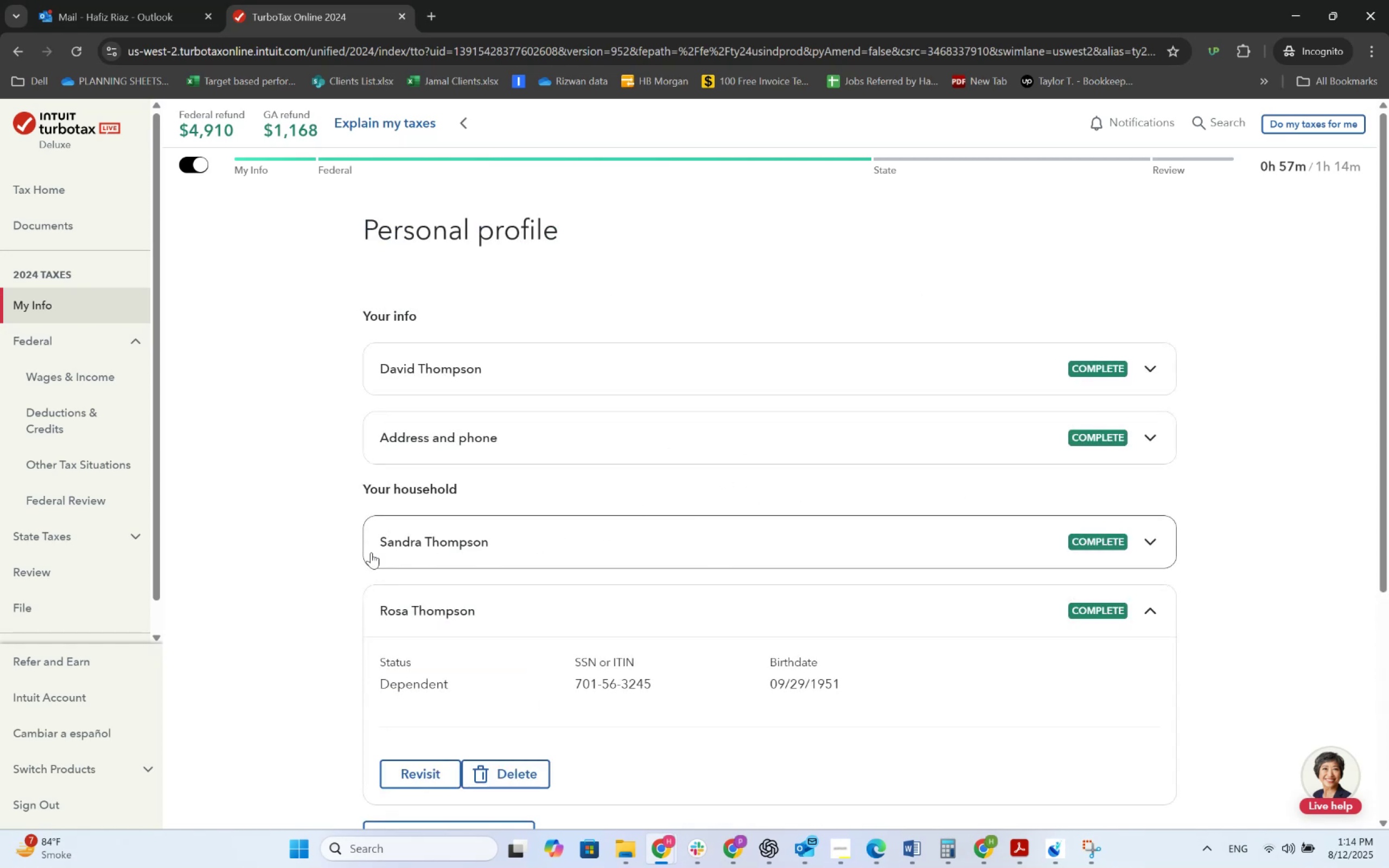 
left_click([115, 539])
 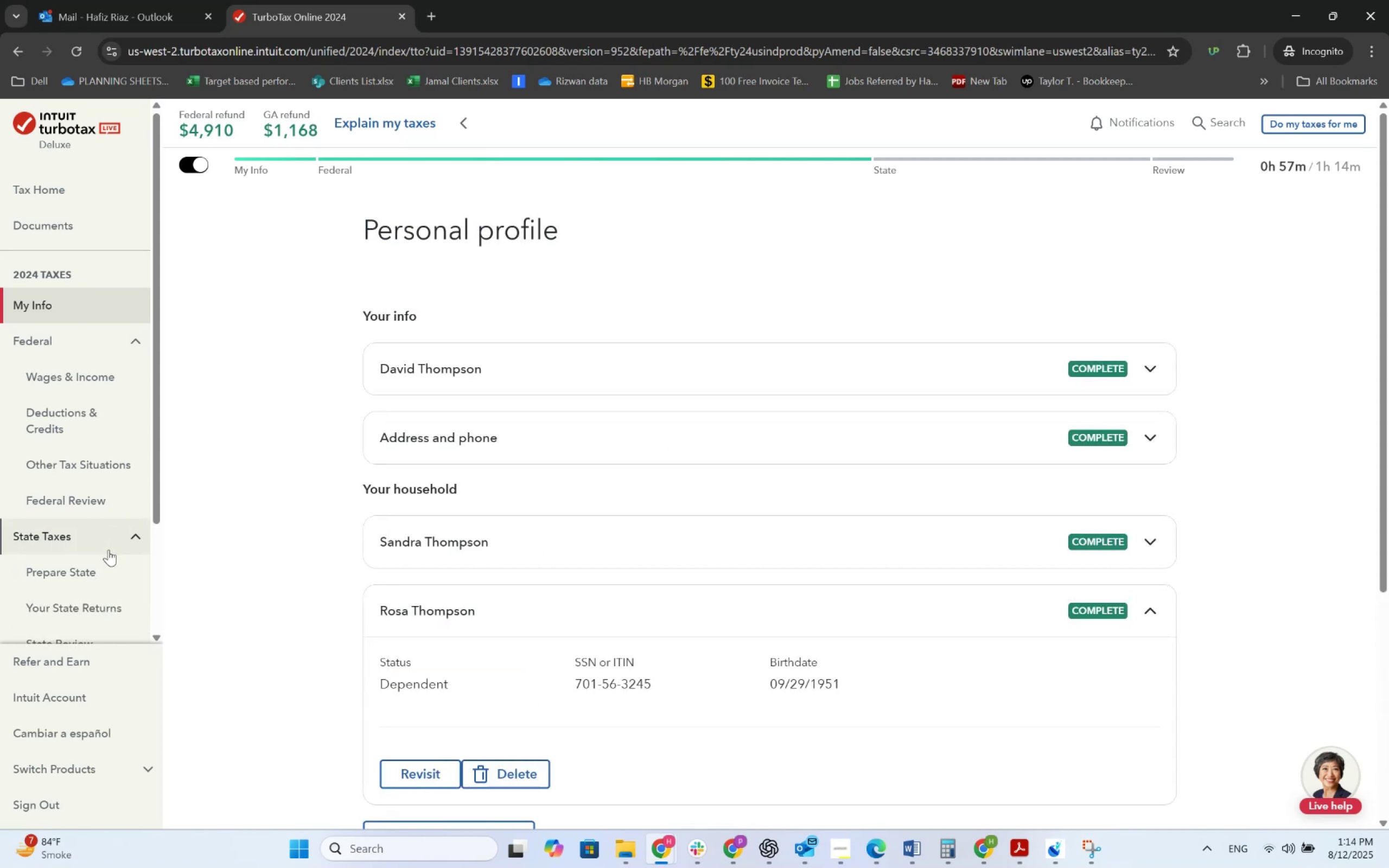 
scroll: coordinate [106, 569], scroll_direction: down, amount: 2.0
 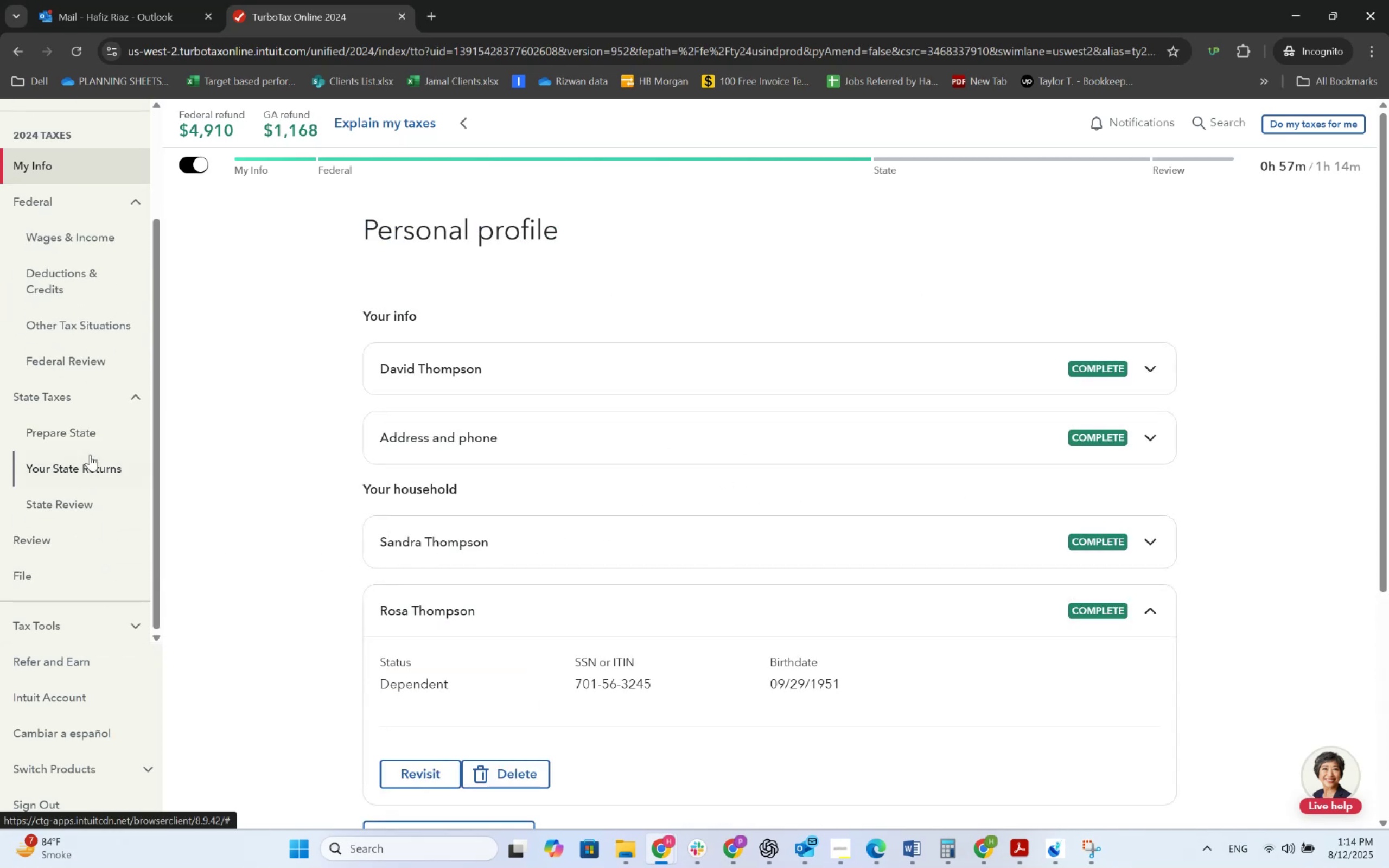 
left_click([95, 436])
 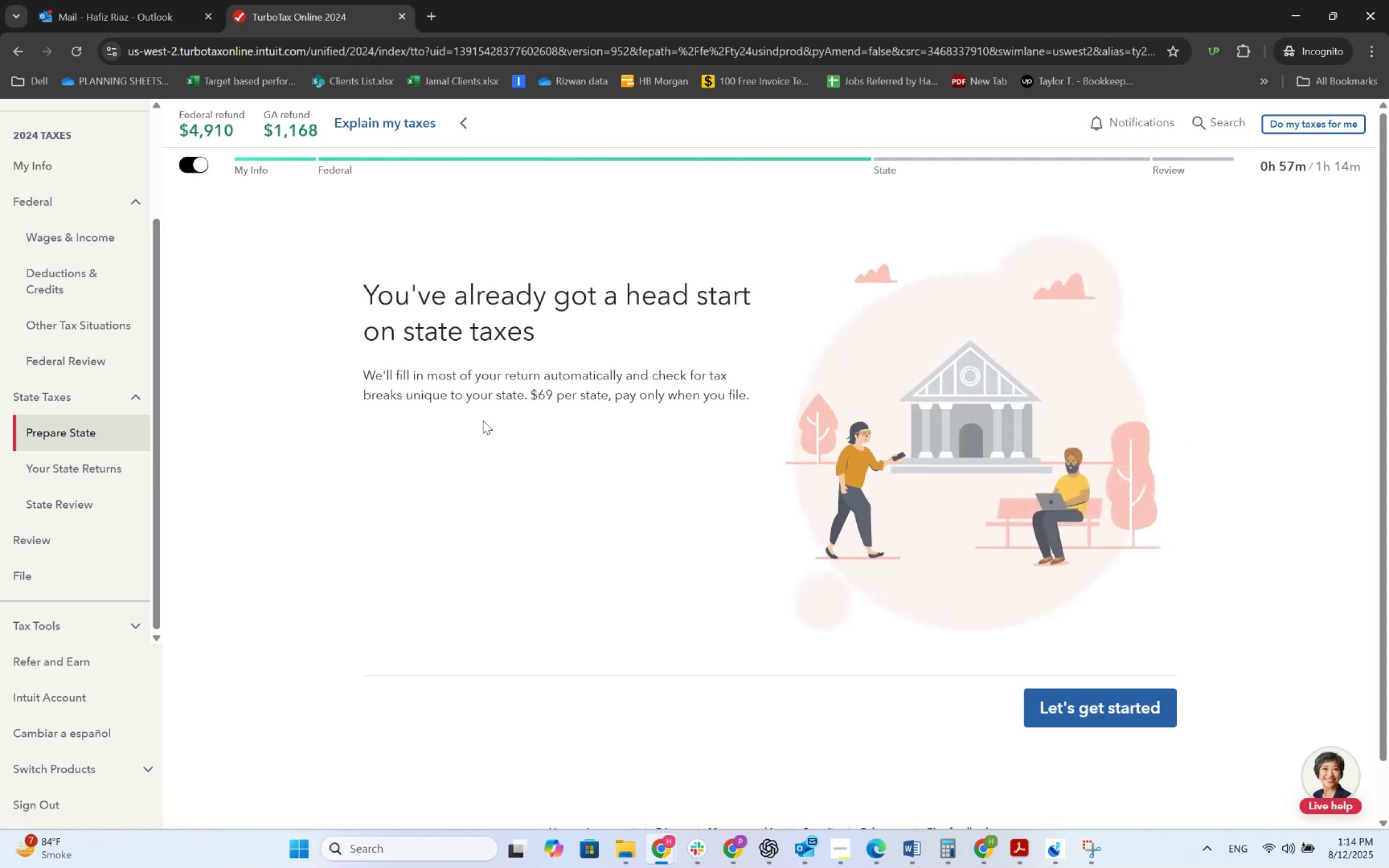 
wait(5.27)
 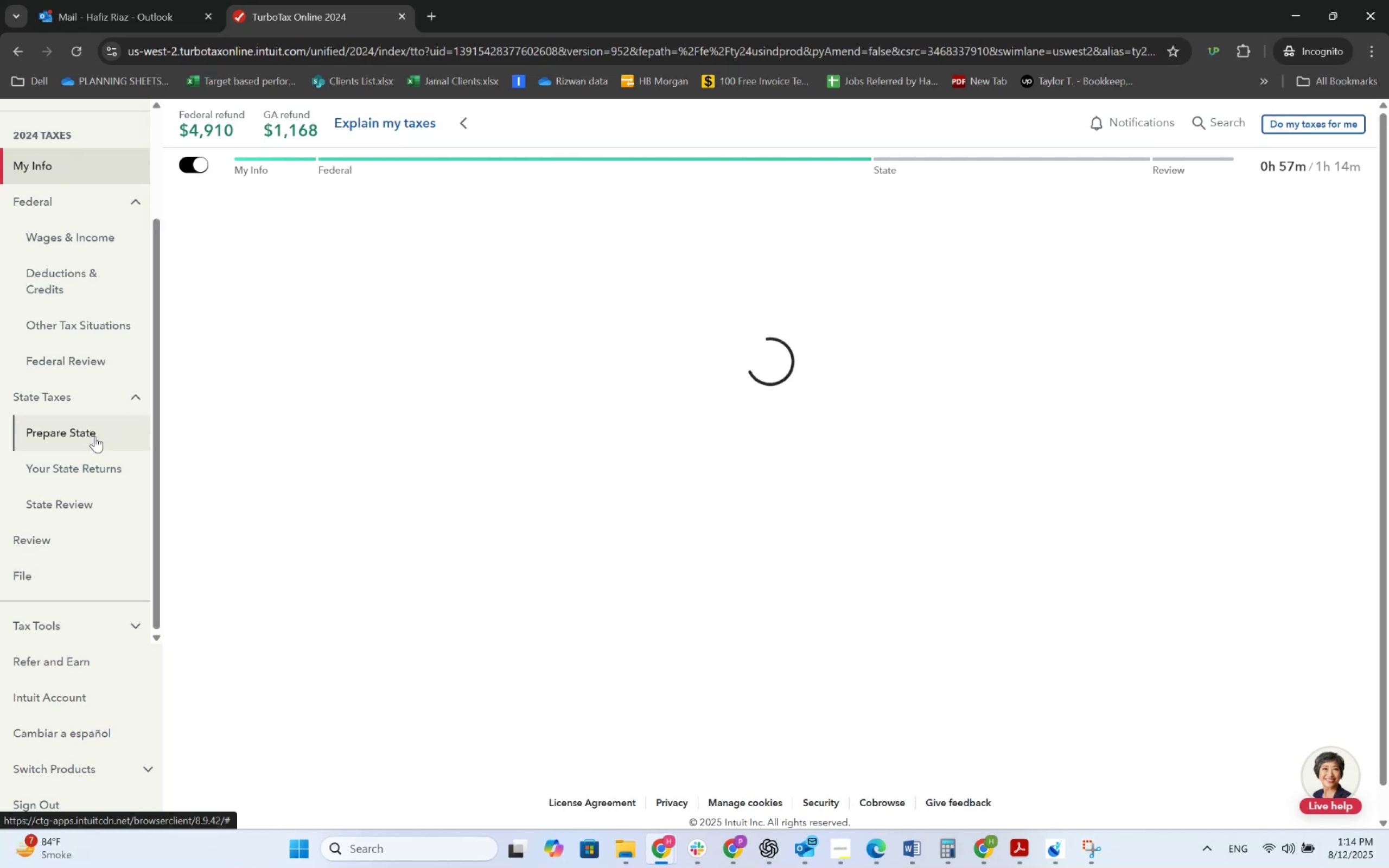 
left_click([1060, 698])
 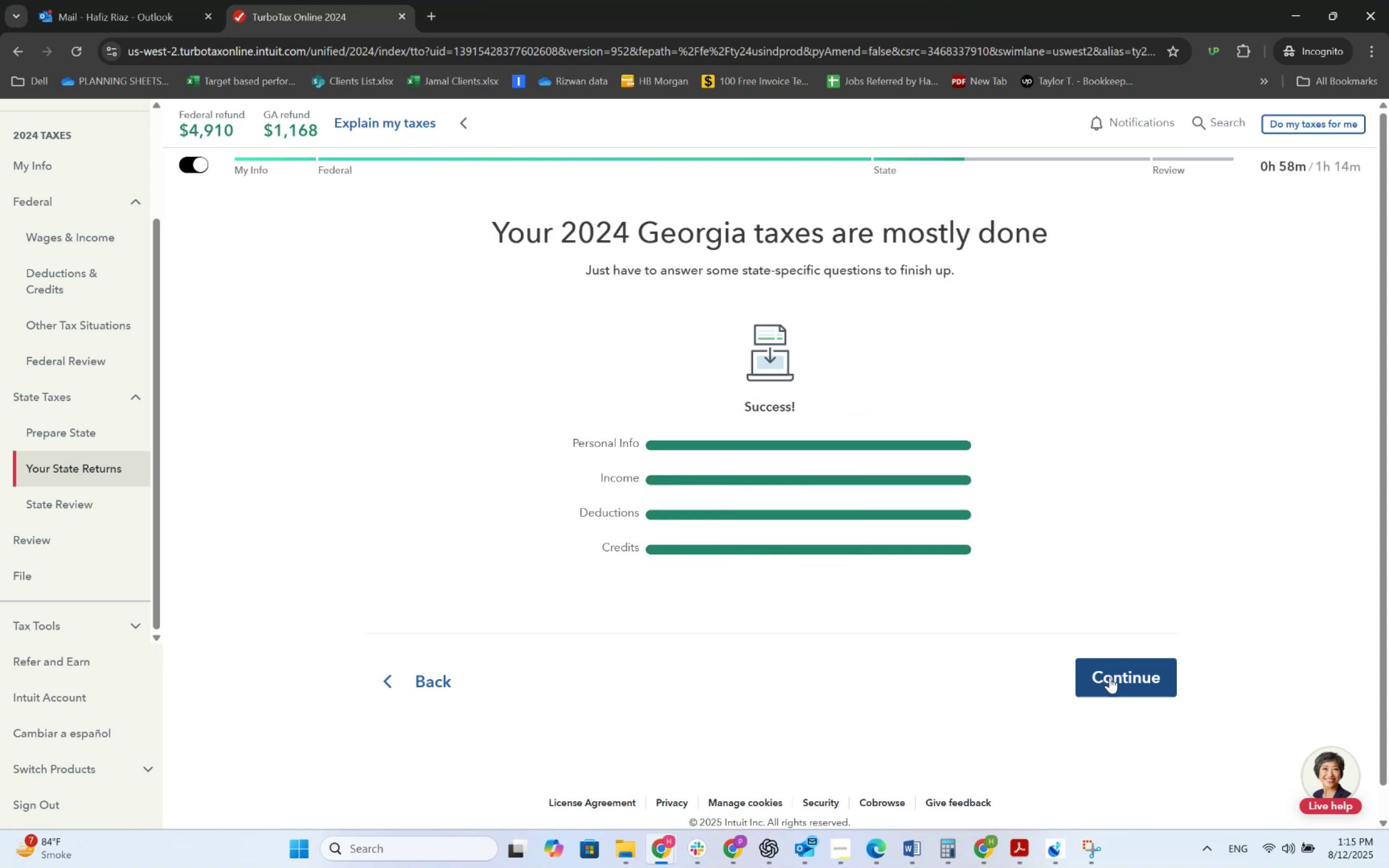 
wait(18.23)
 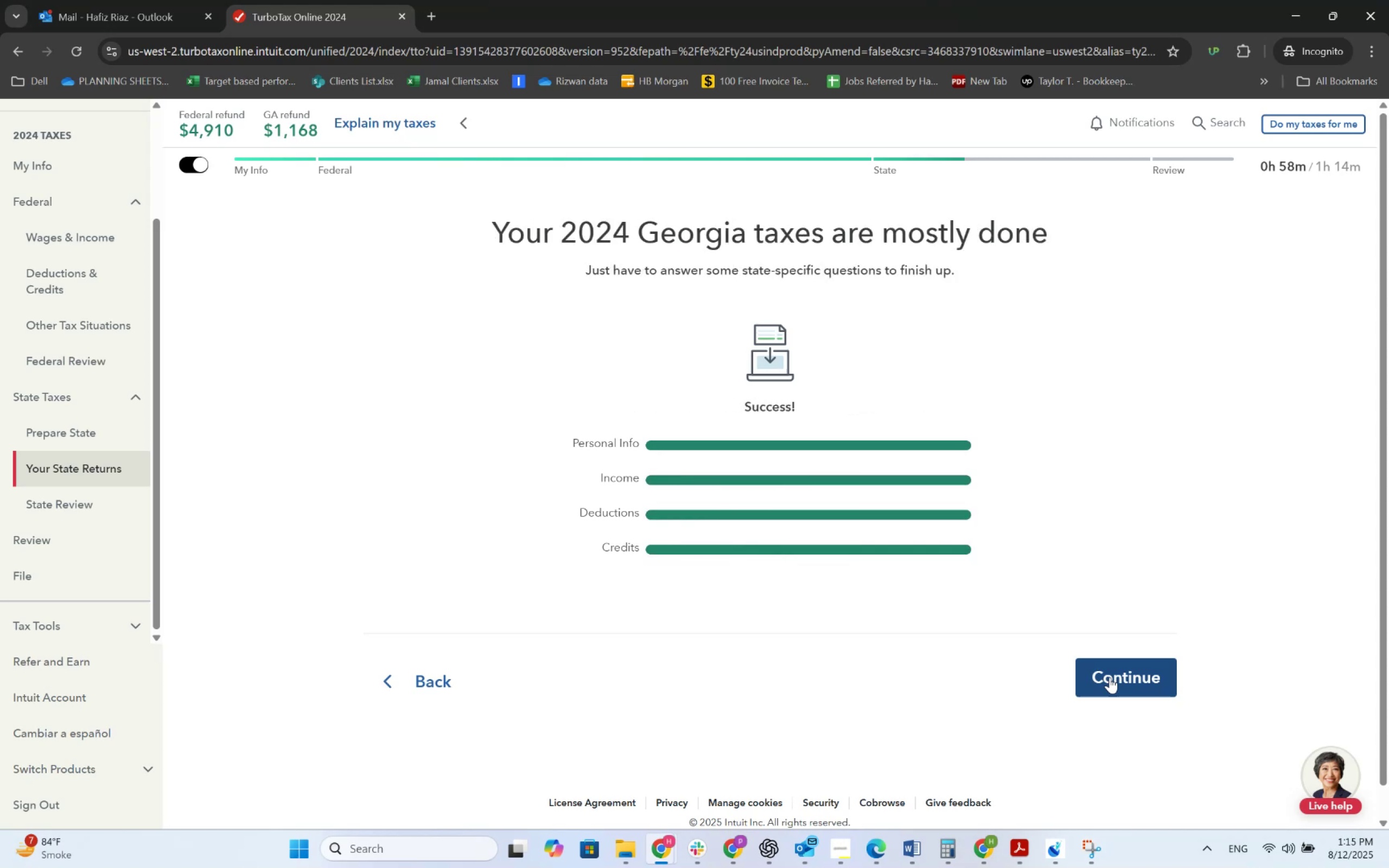 
left_click([1110, 677])
 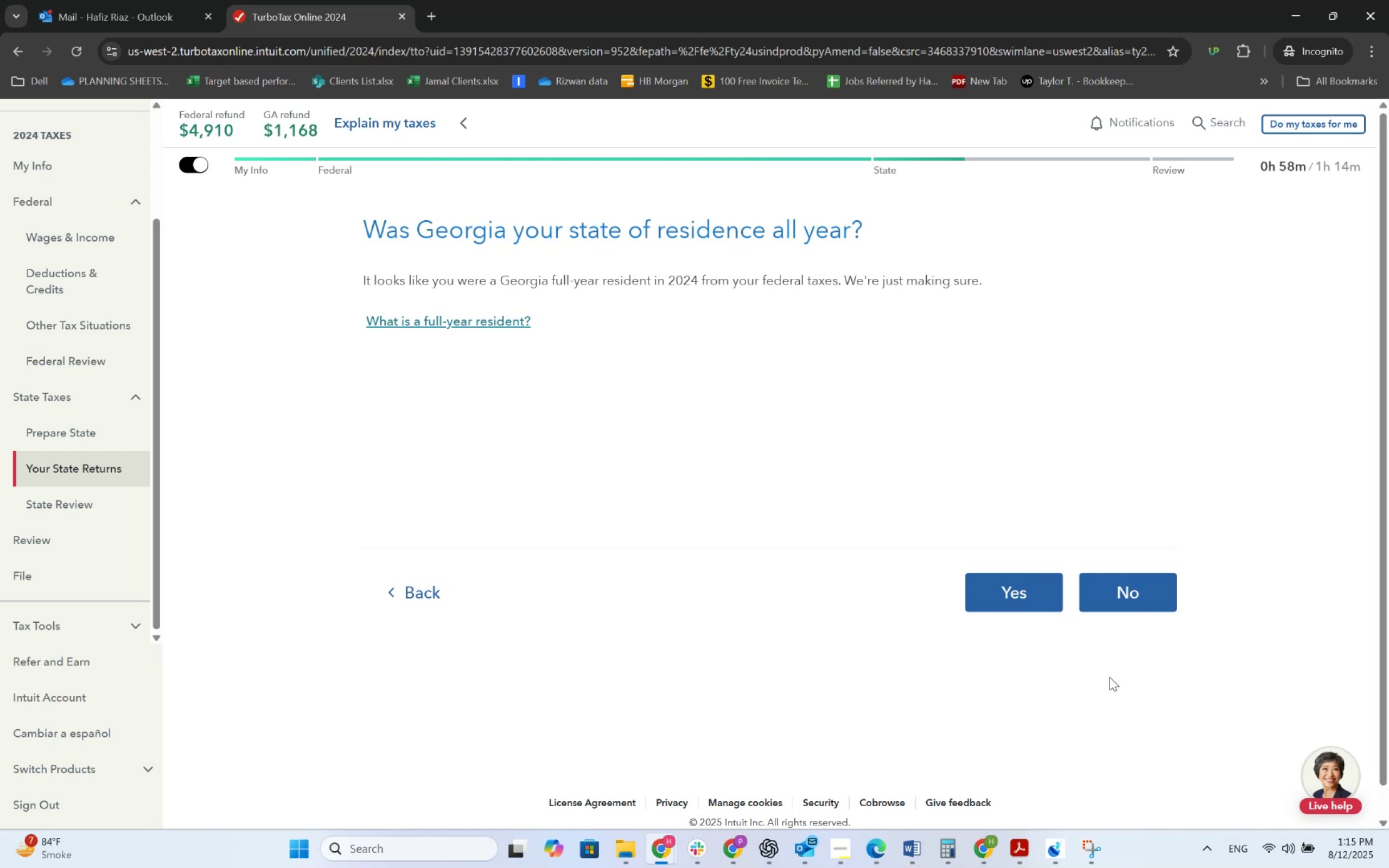 
wait(21.31)
 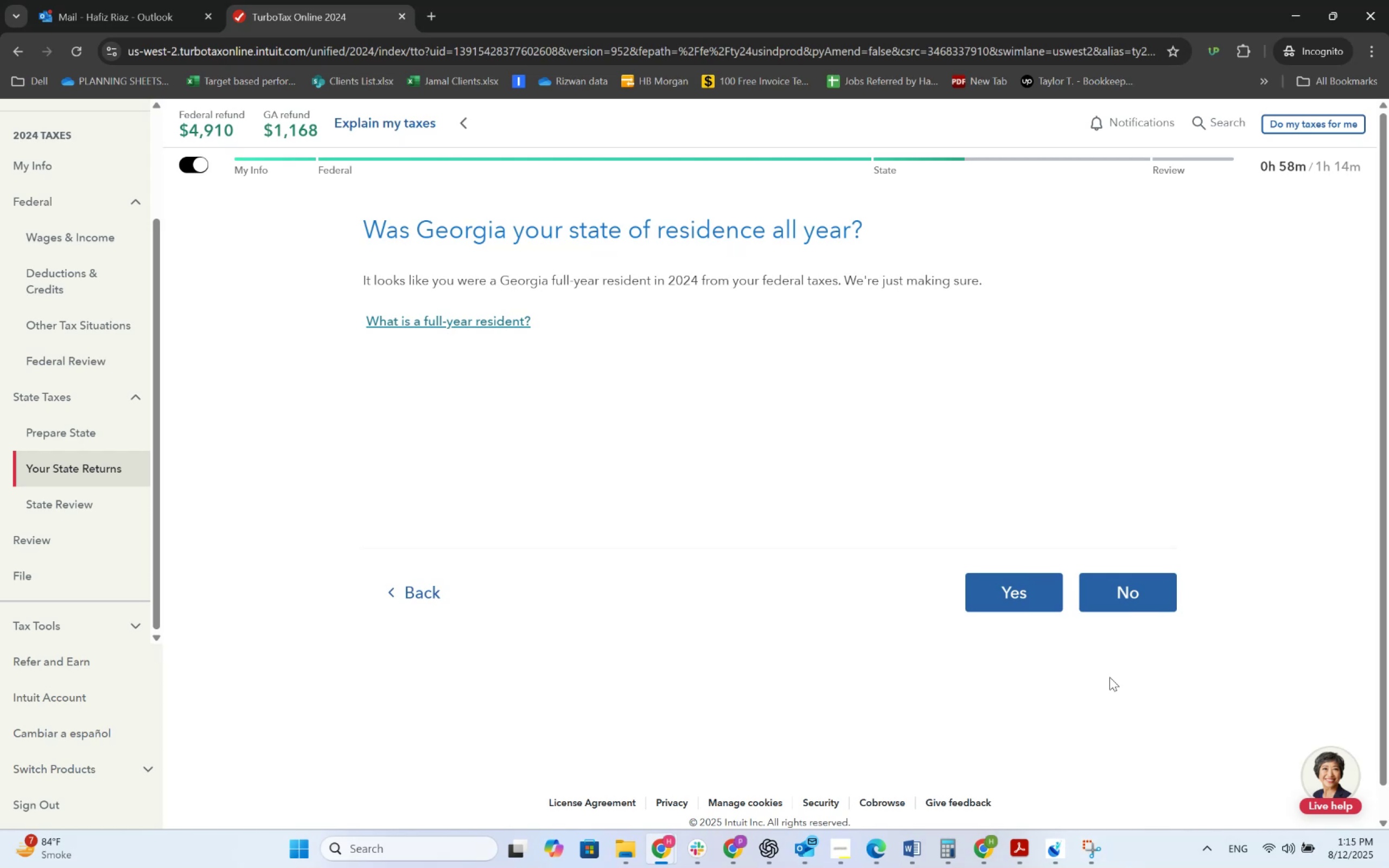 
left_click([1015, 593])
 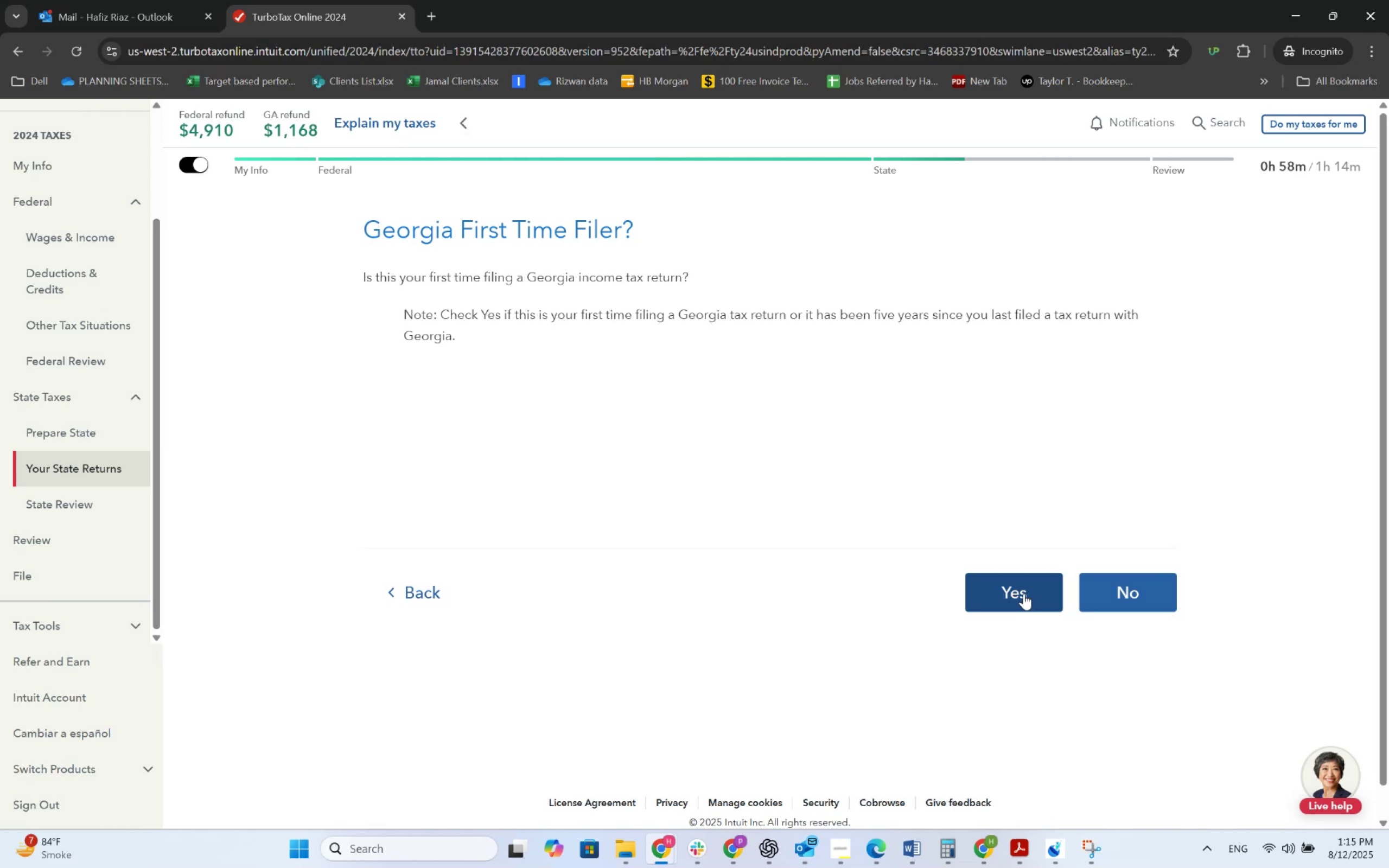 
wait(12.45)
 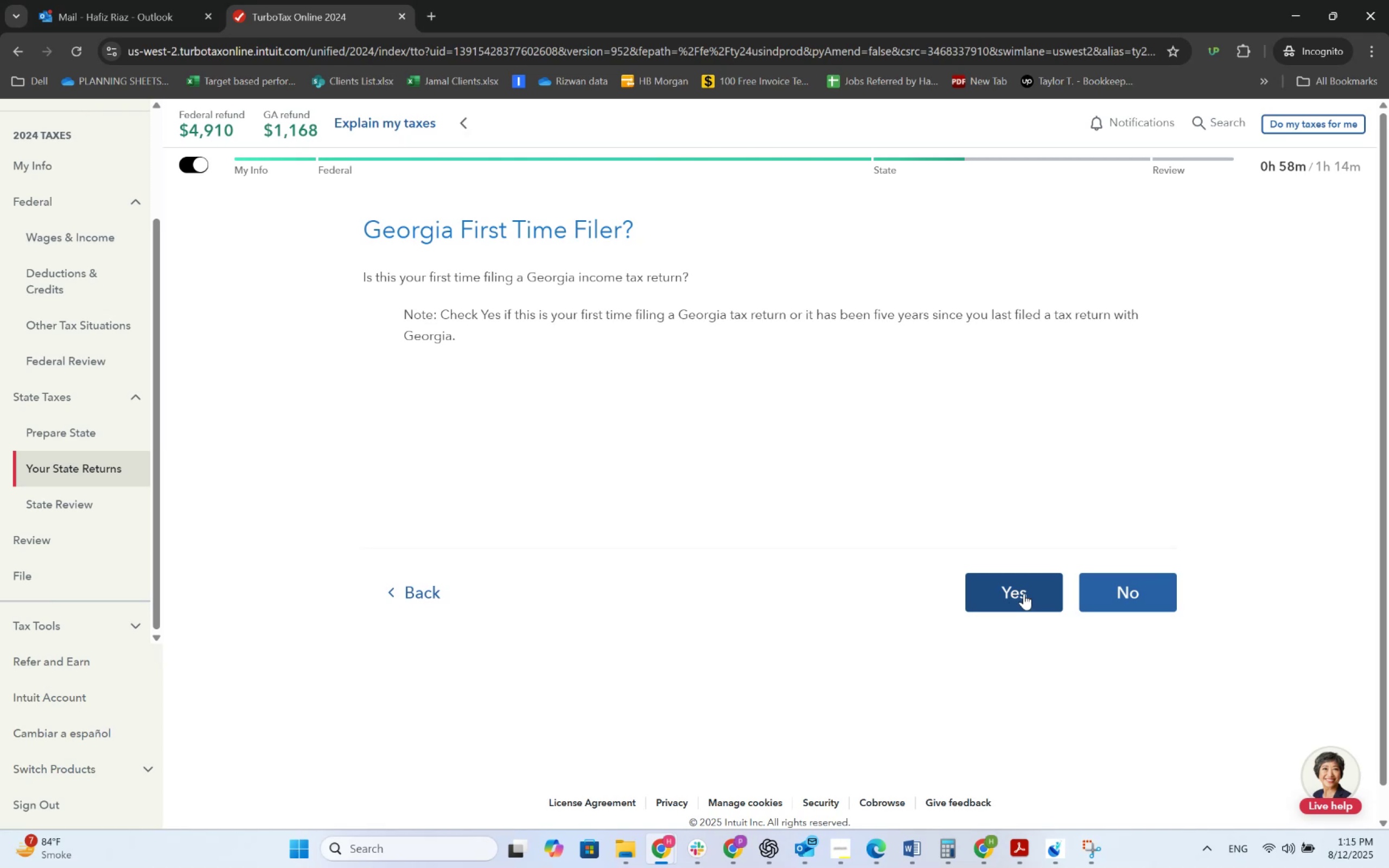 
left_click([1094, 588])
 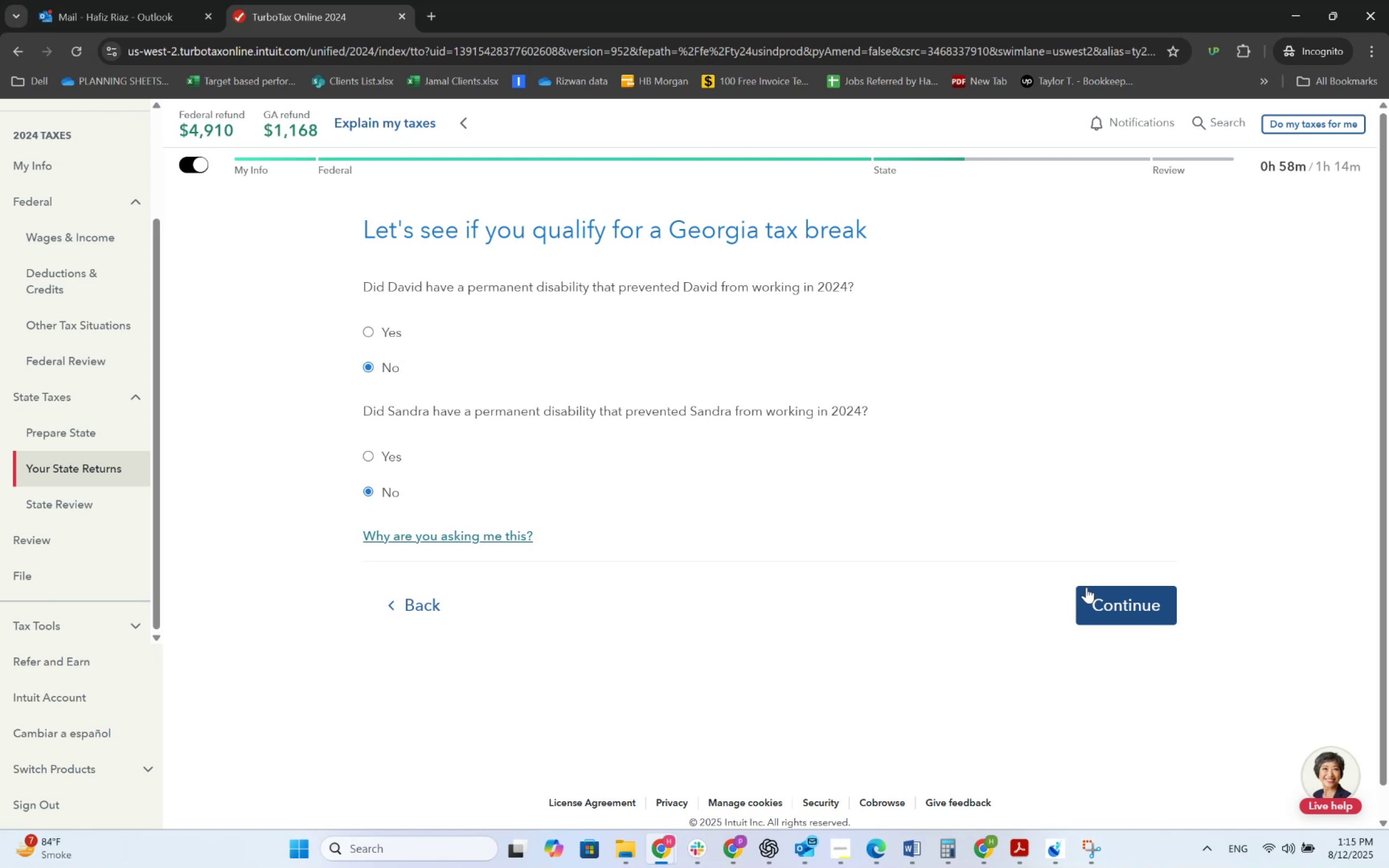 
wait(6.42)
 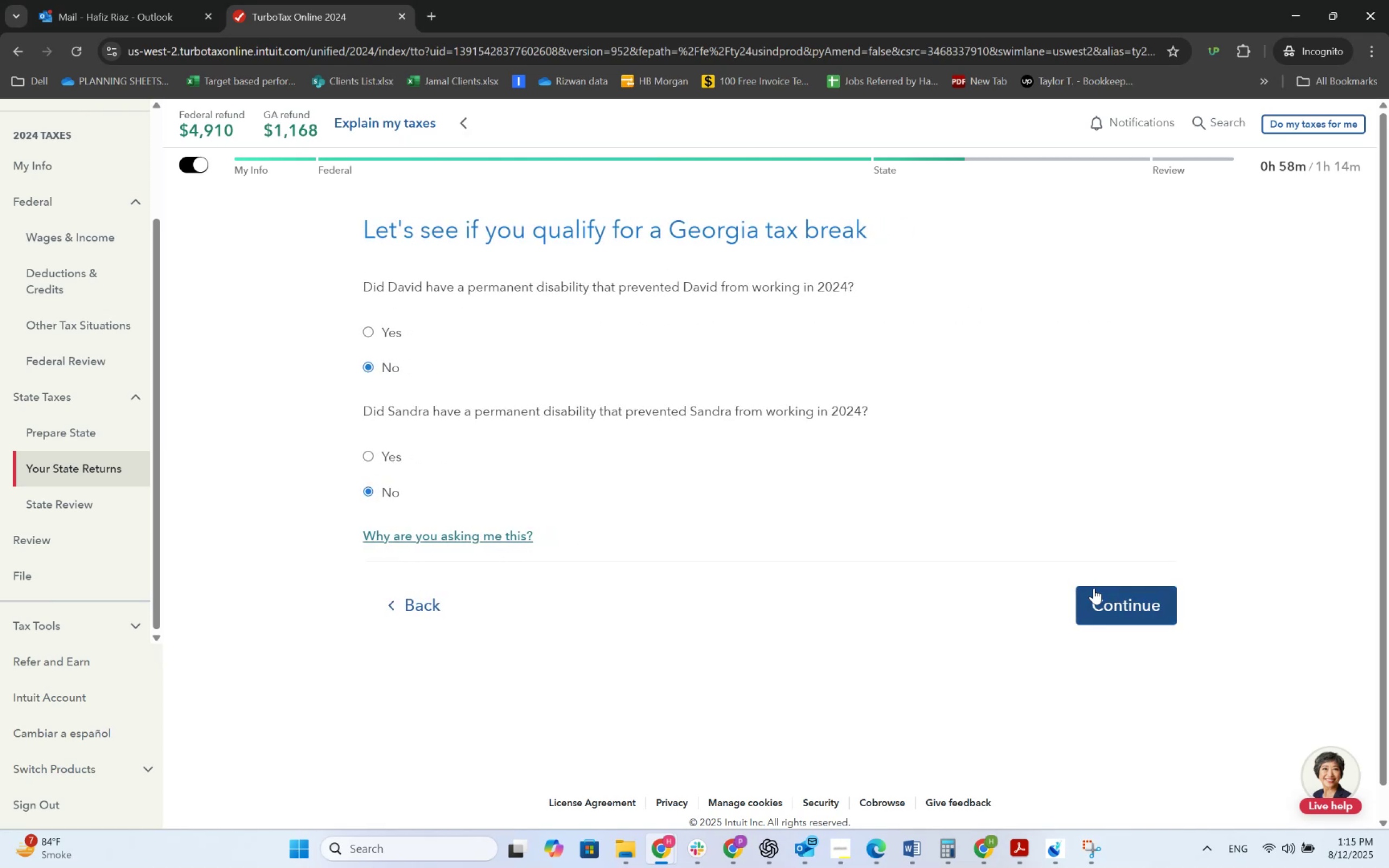 
left_click([1135, 590])
 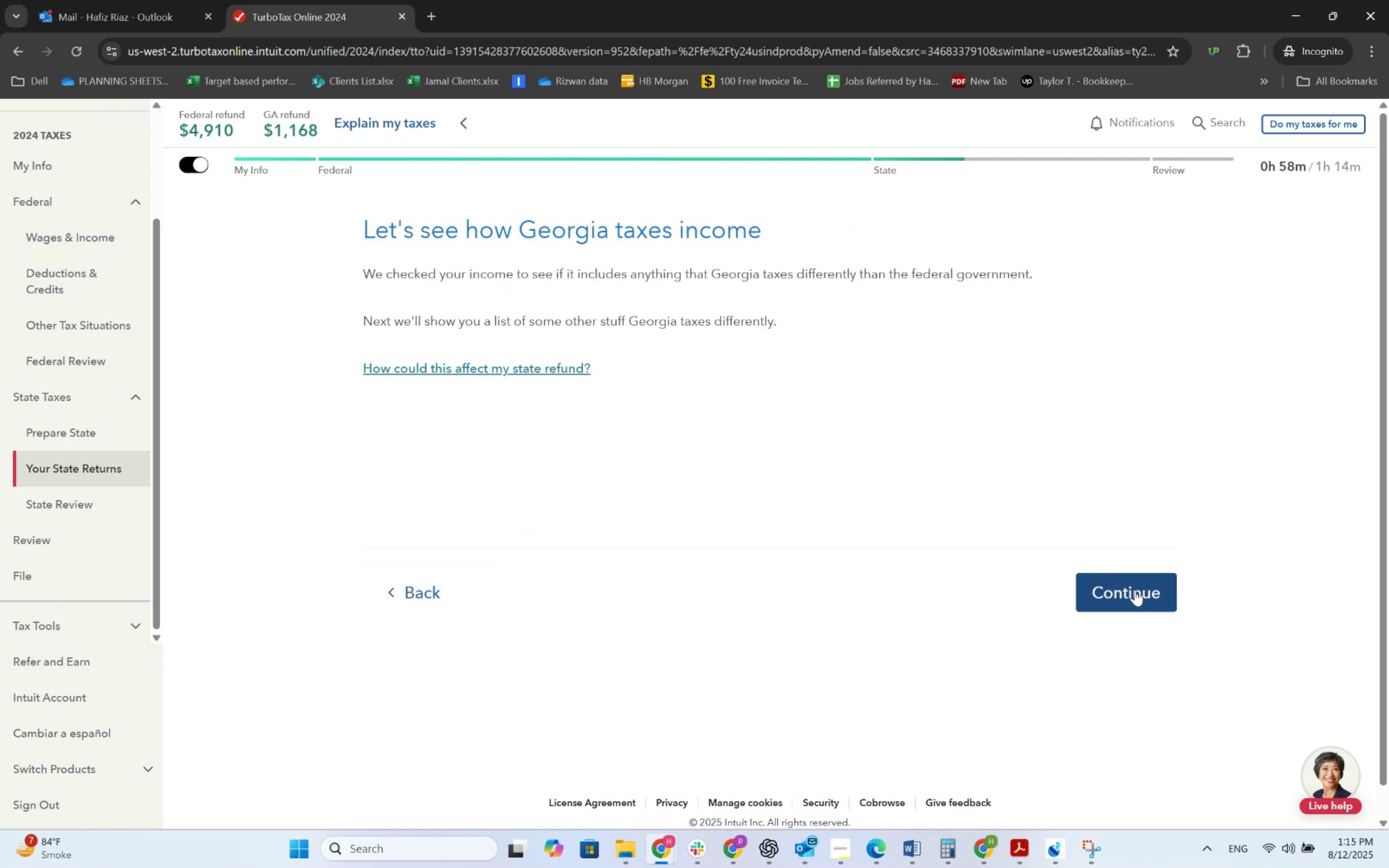 
wait(5.28)
 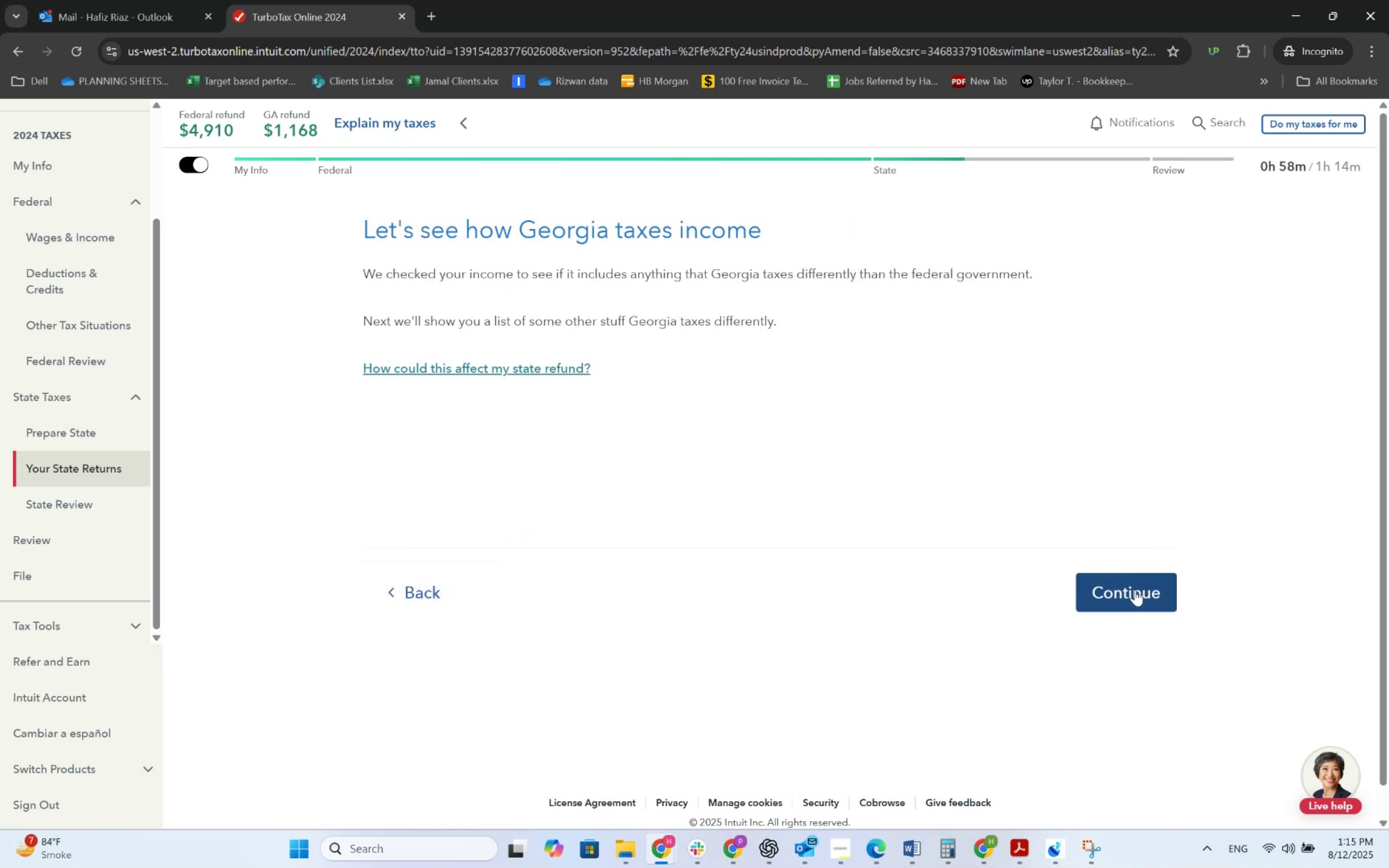 
left_click([1135, 590])
 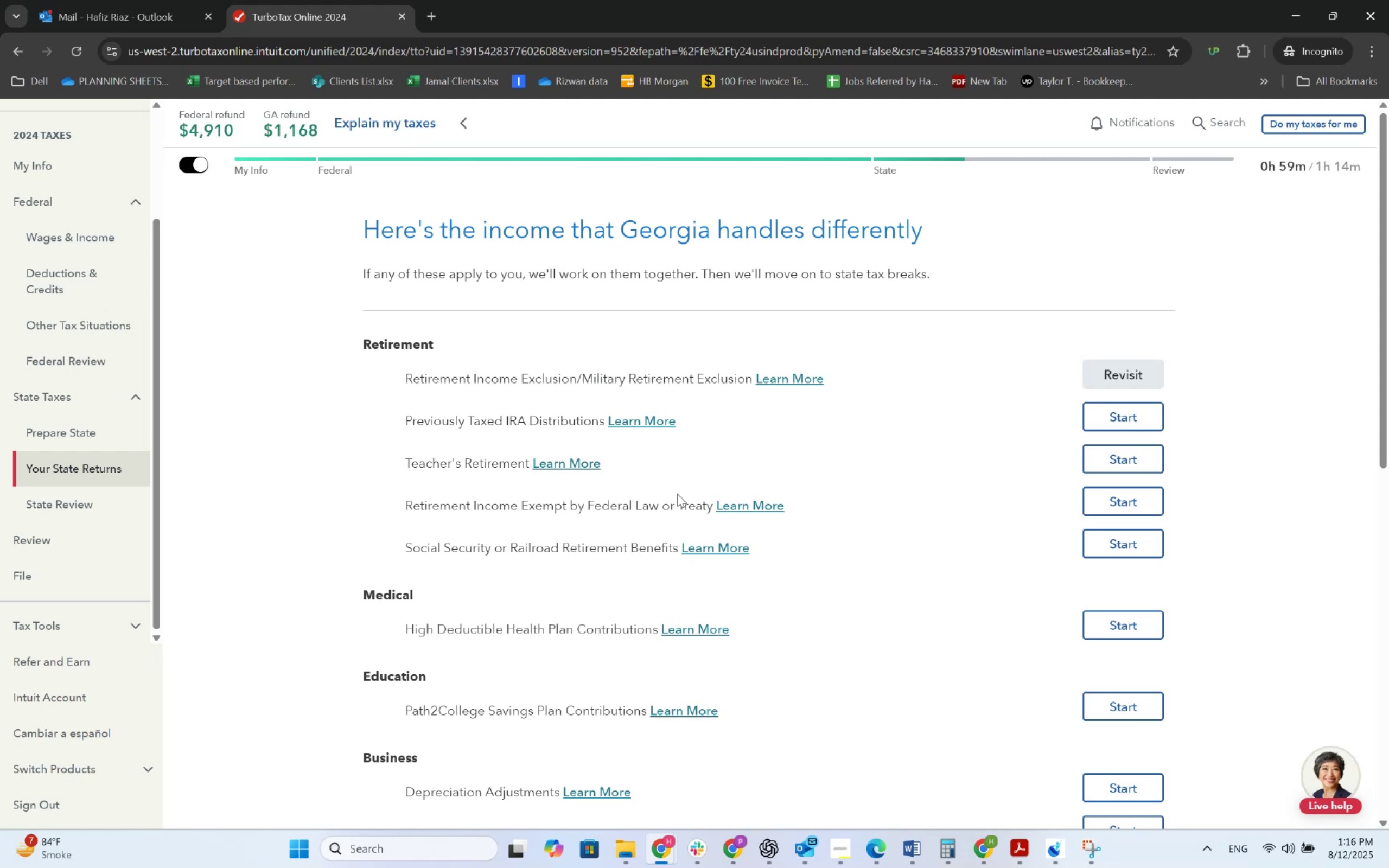 
wait(42.41)
 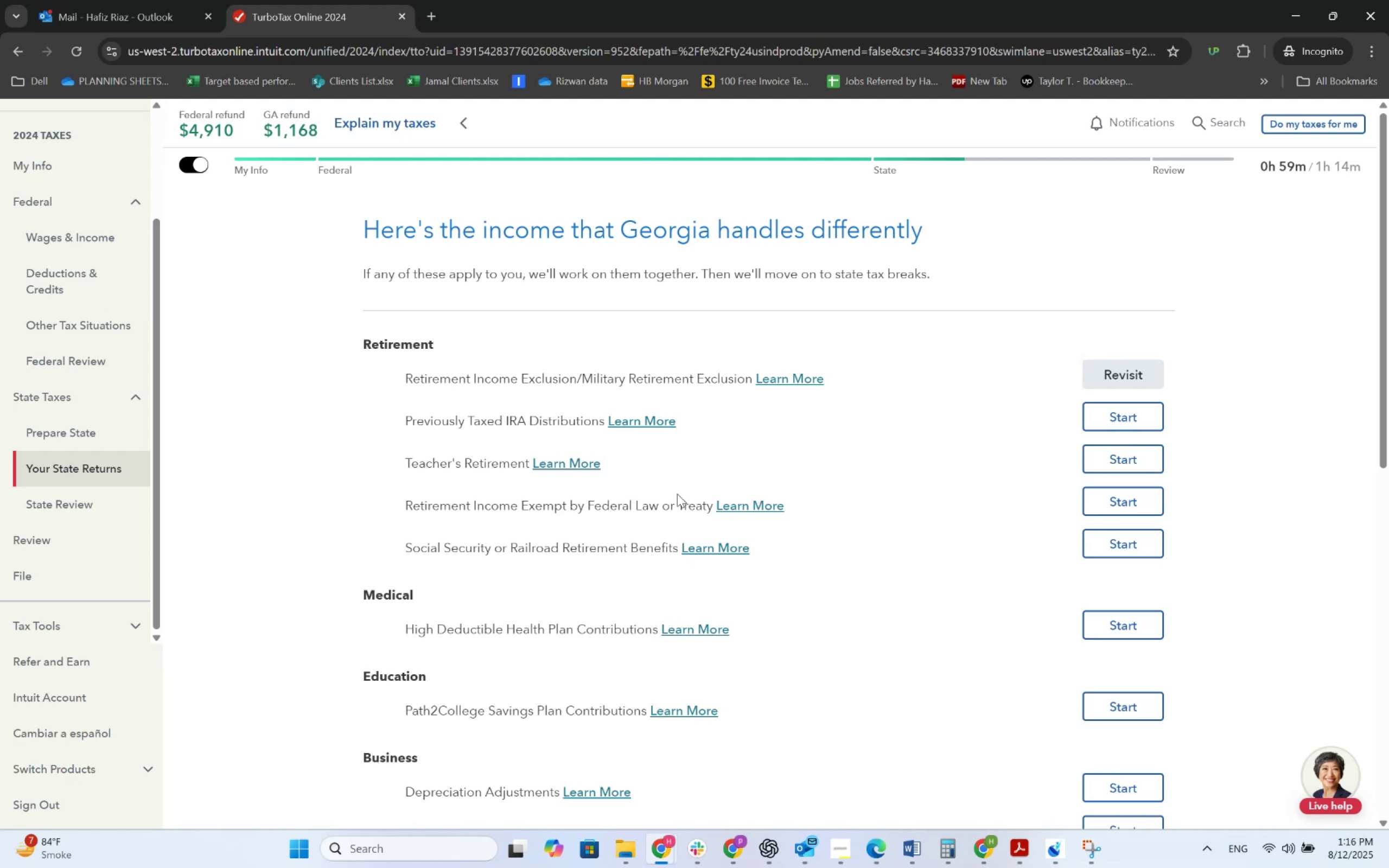 
scroll: coordinate [537, 578], scroll_direction: down, amount: 7.0
 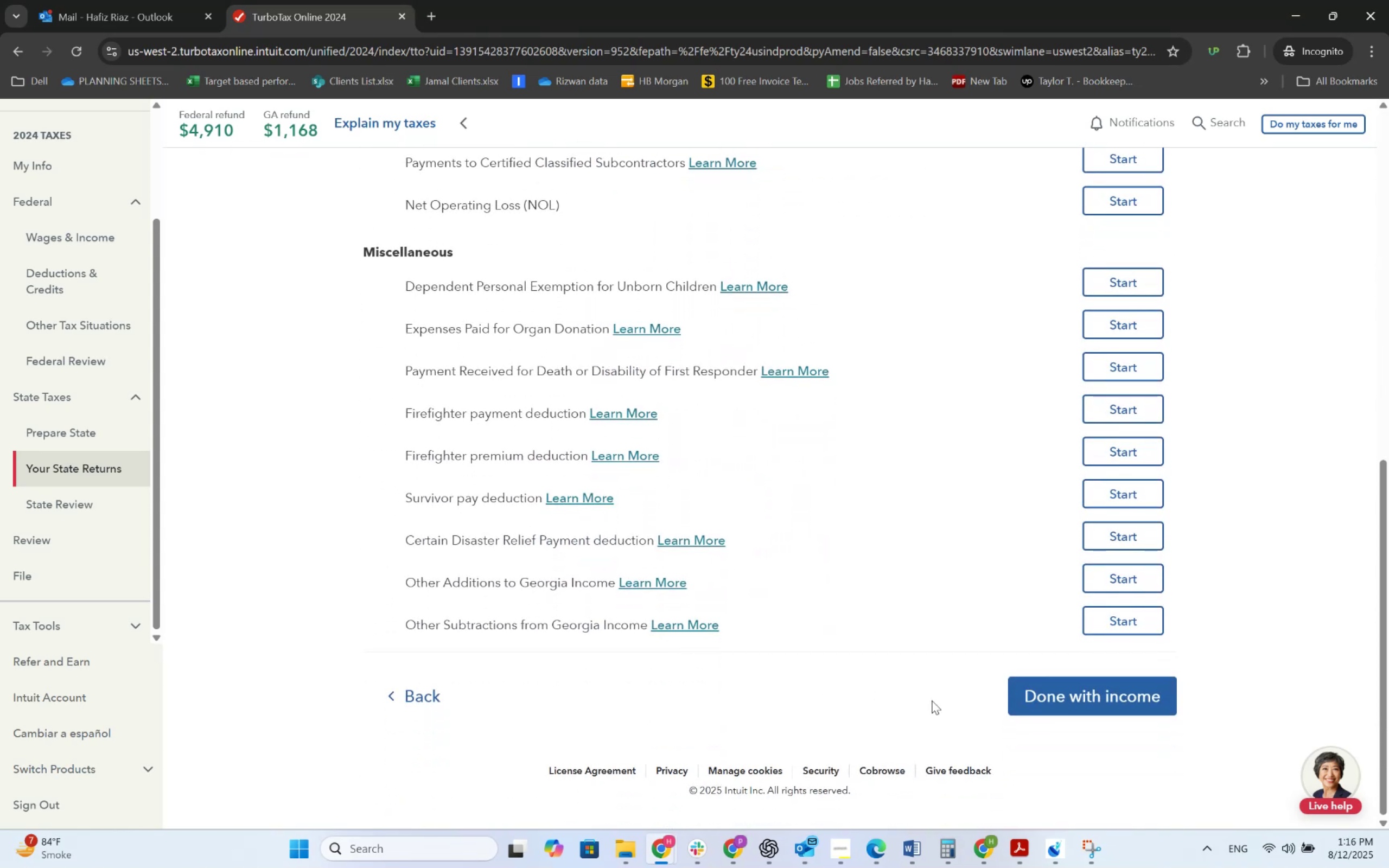 
left_click([1030, 701])
 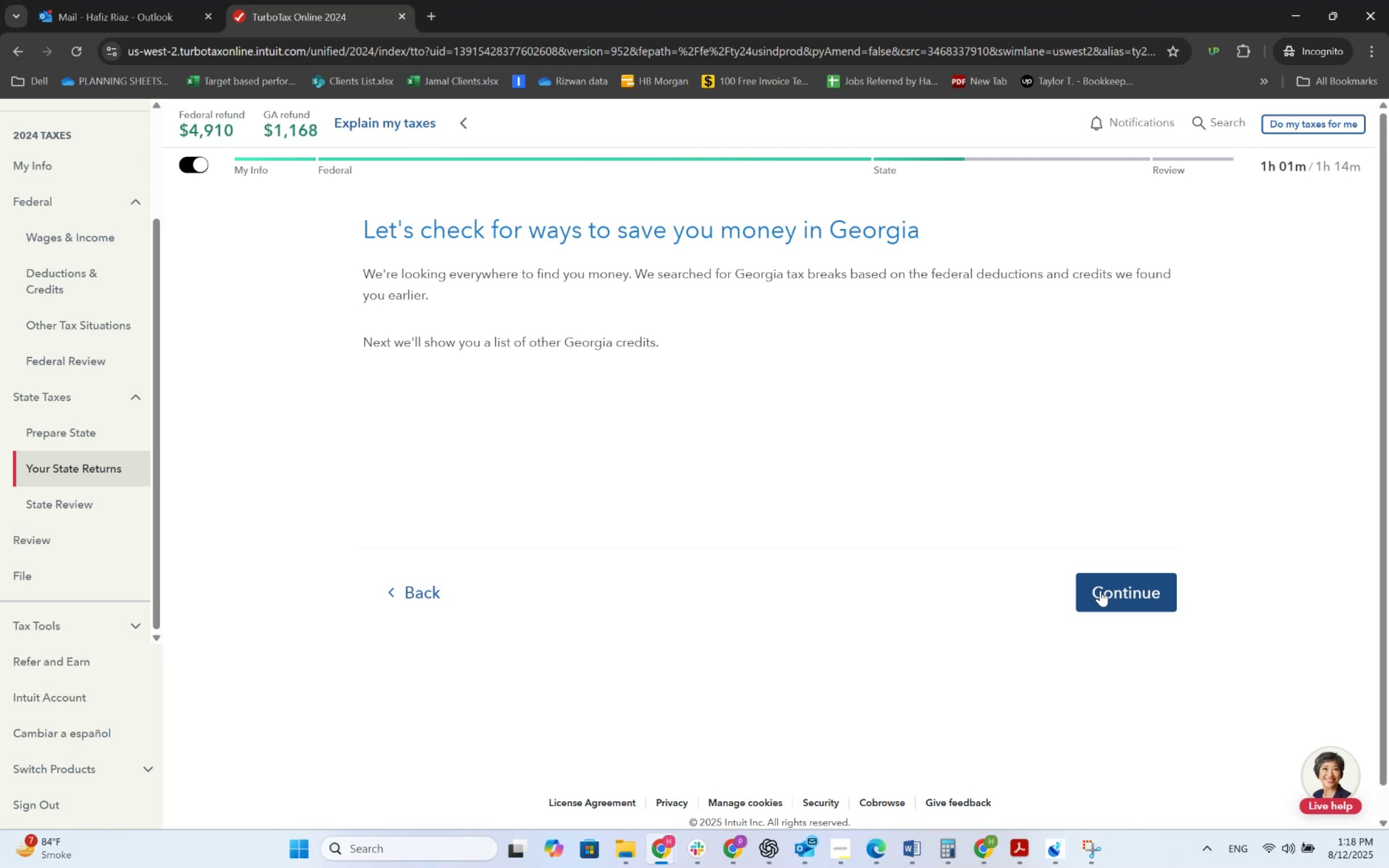 
wait(108.36)
 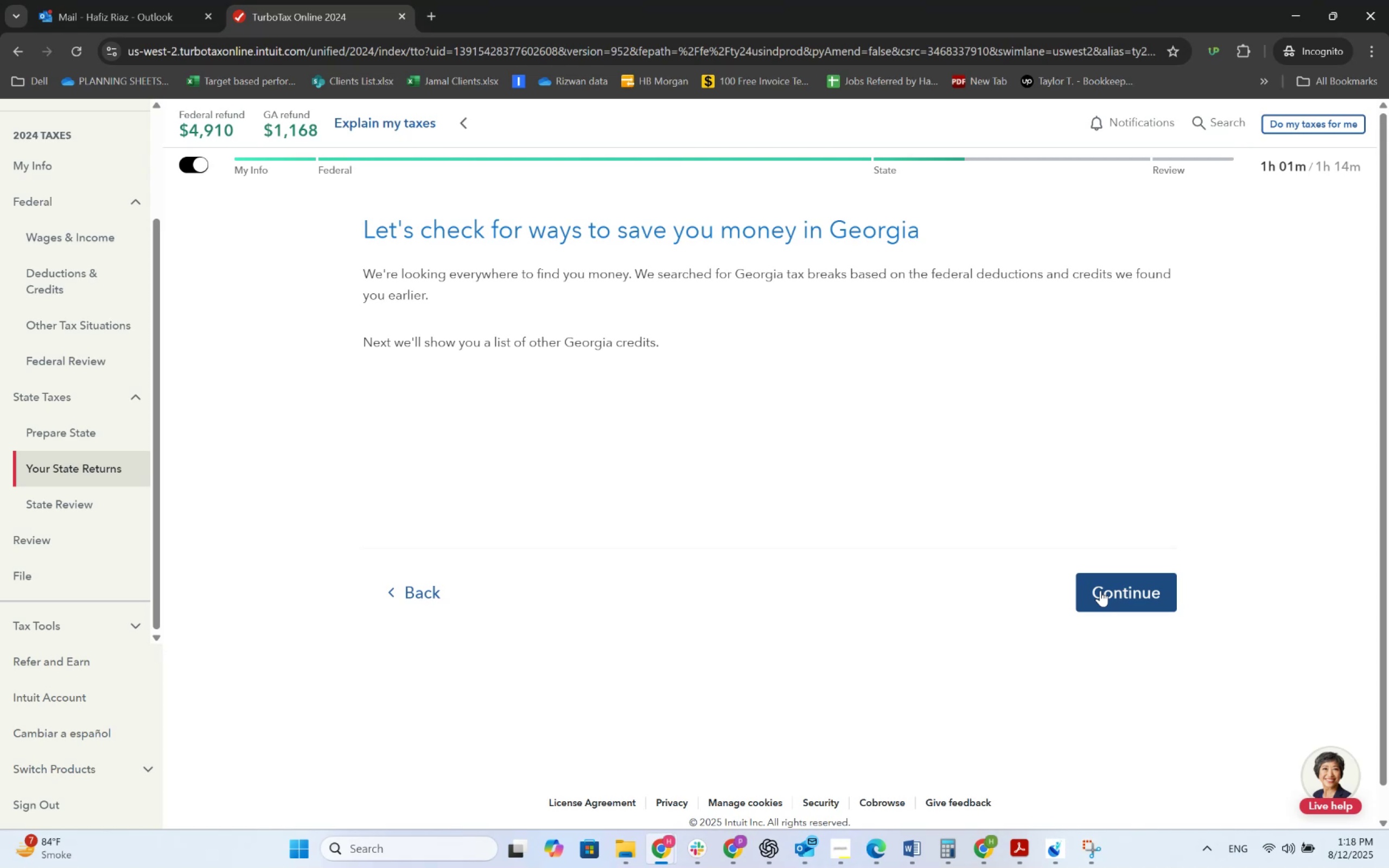 
left_click([1100, 590])
 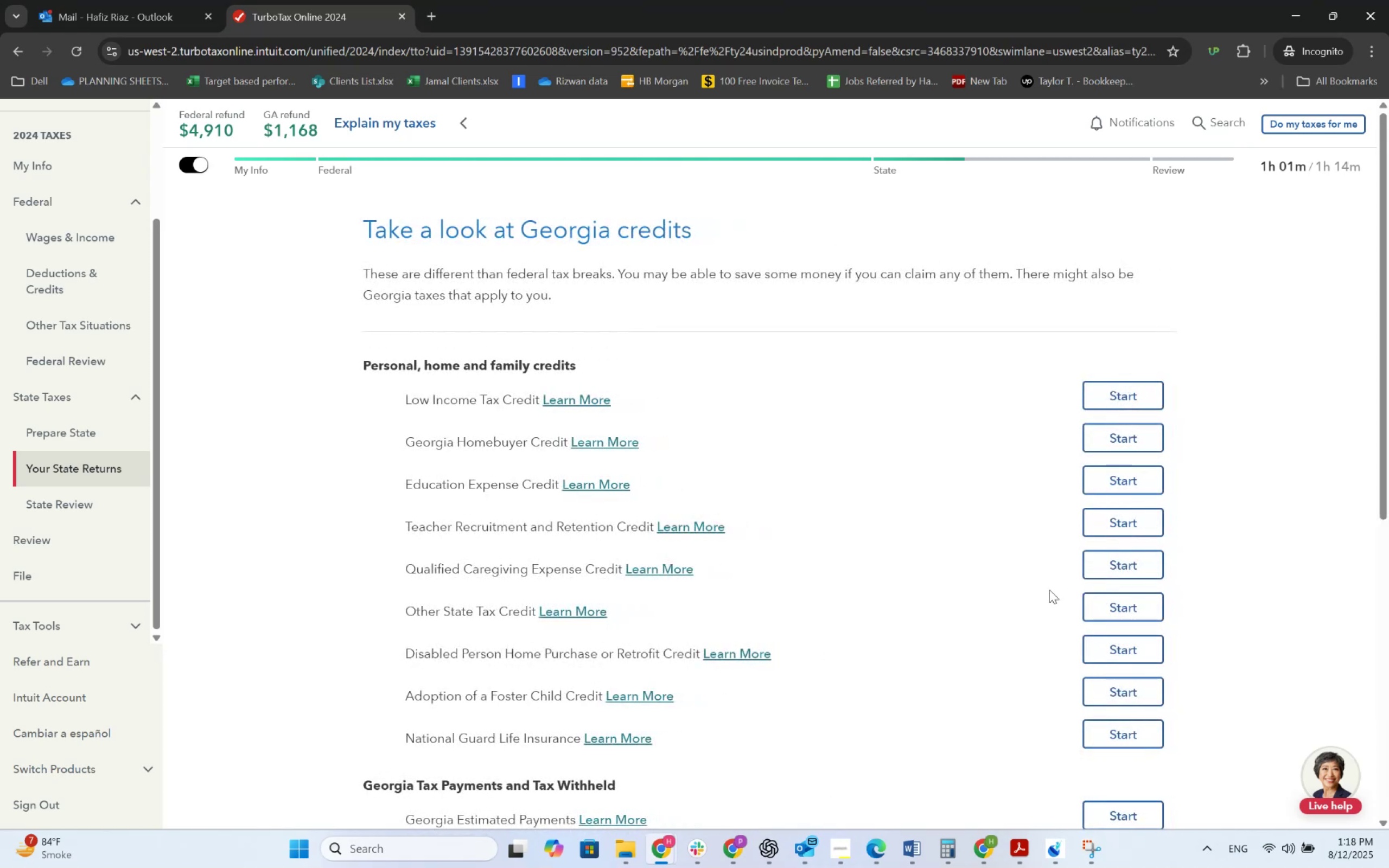 
scroll: coordinate [492, 602], scroll_direction: down, amount: 6.0
 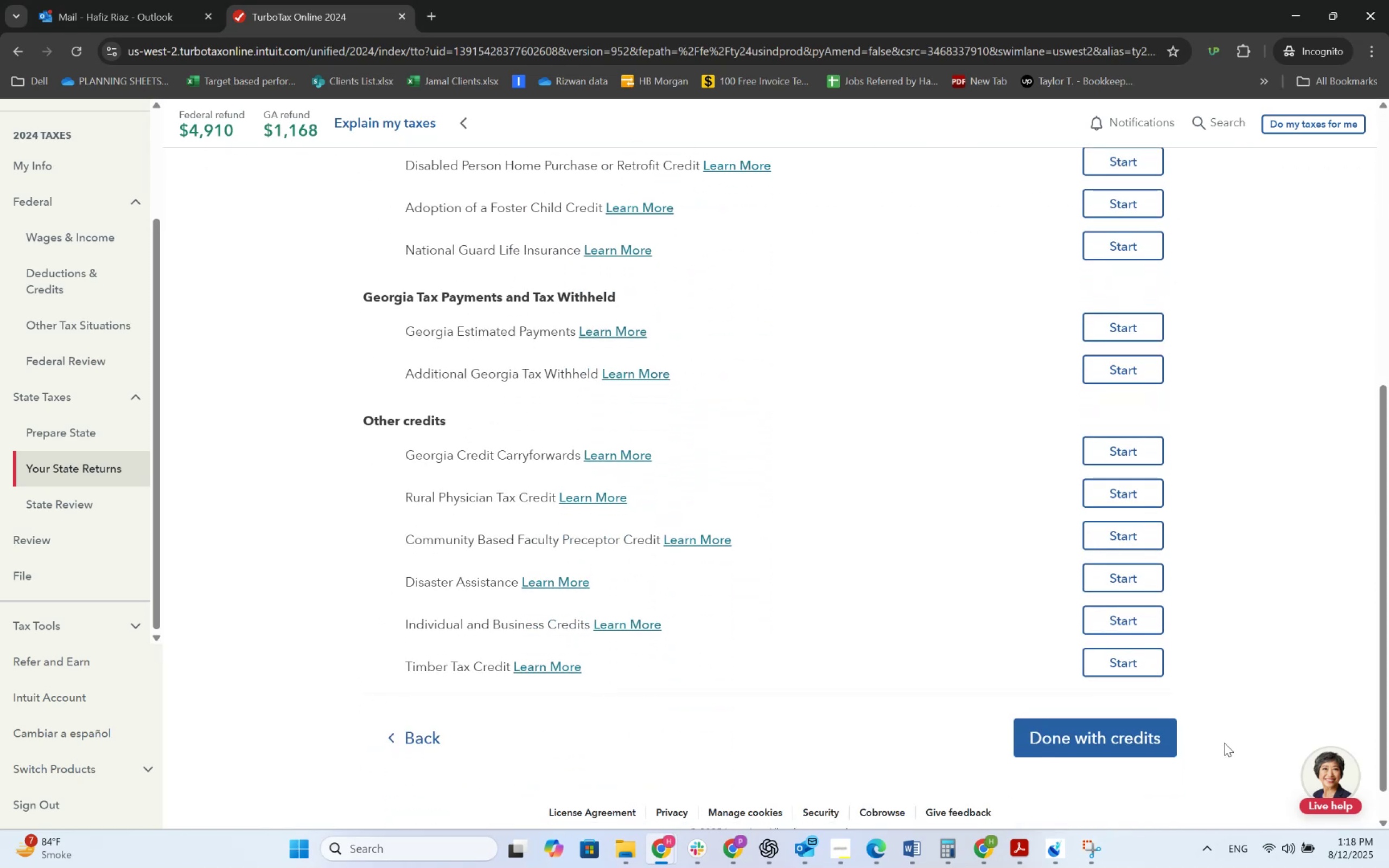 
left_click([1113, 735])
 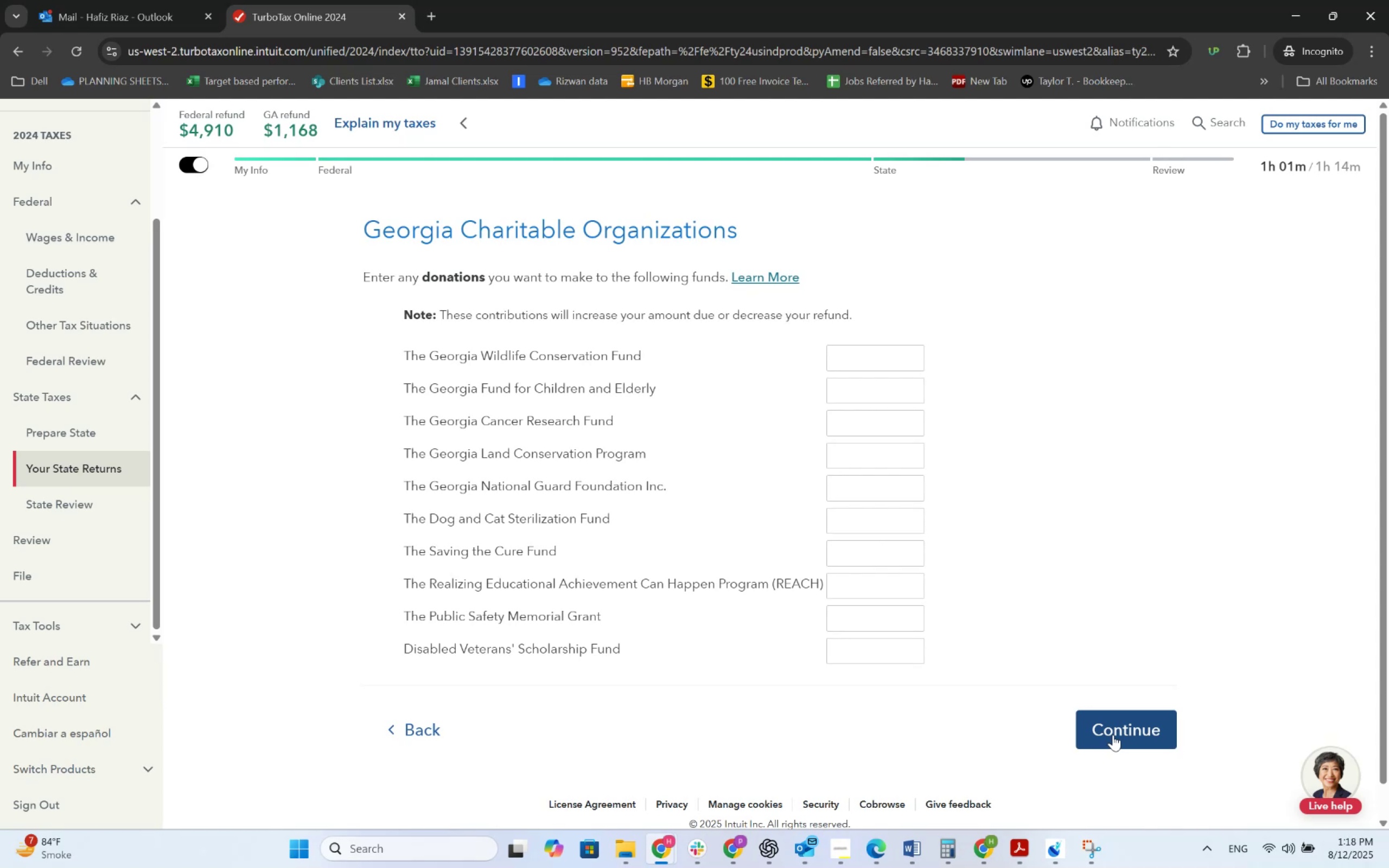 
wait(10.9)
 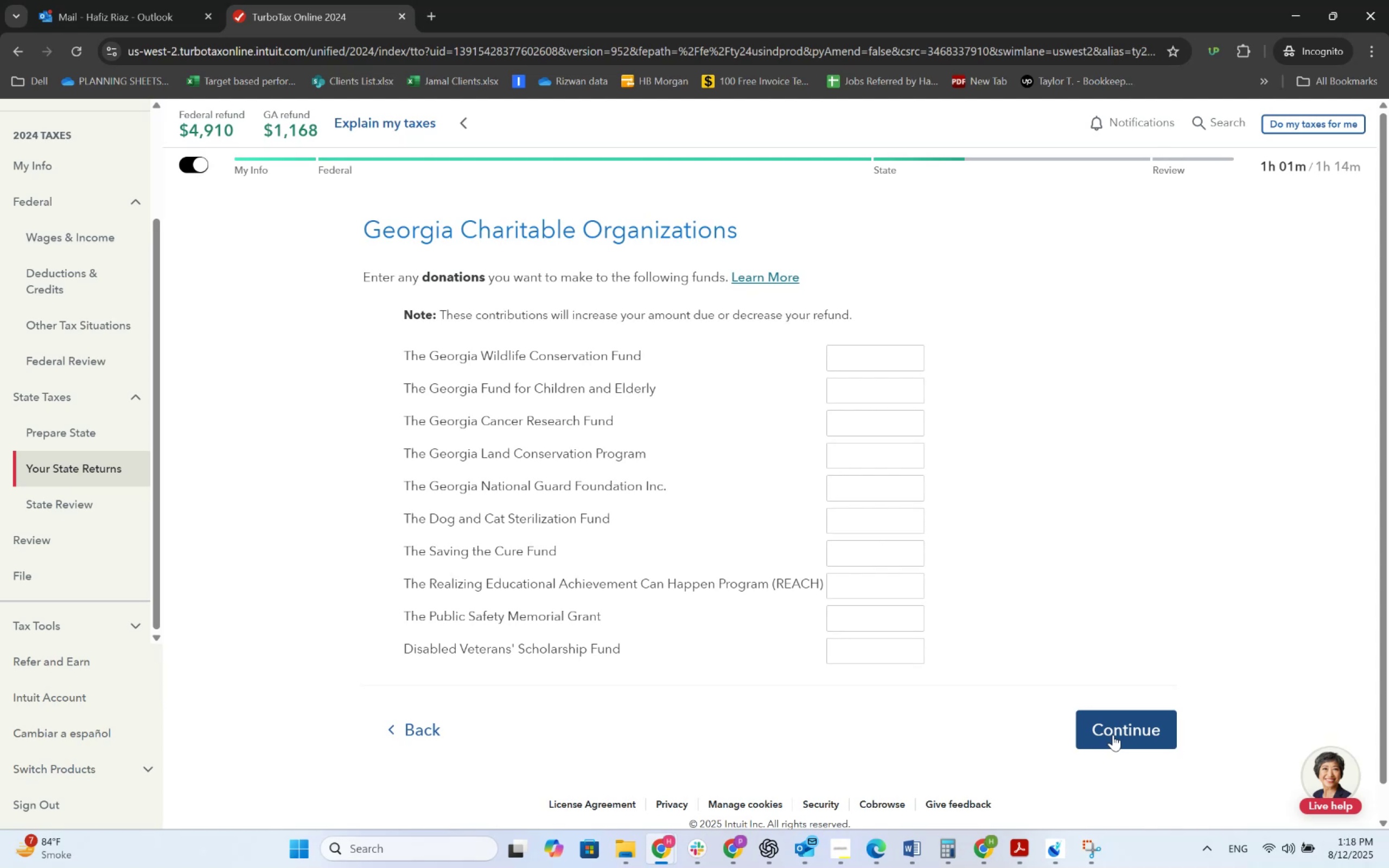 
left_click([1113, 735])
 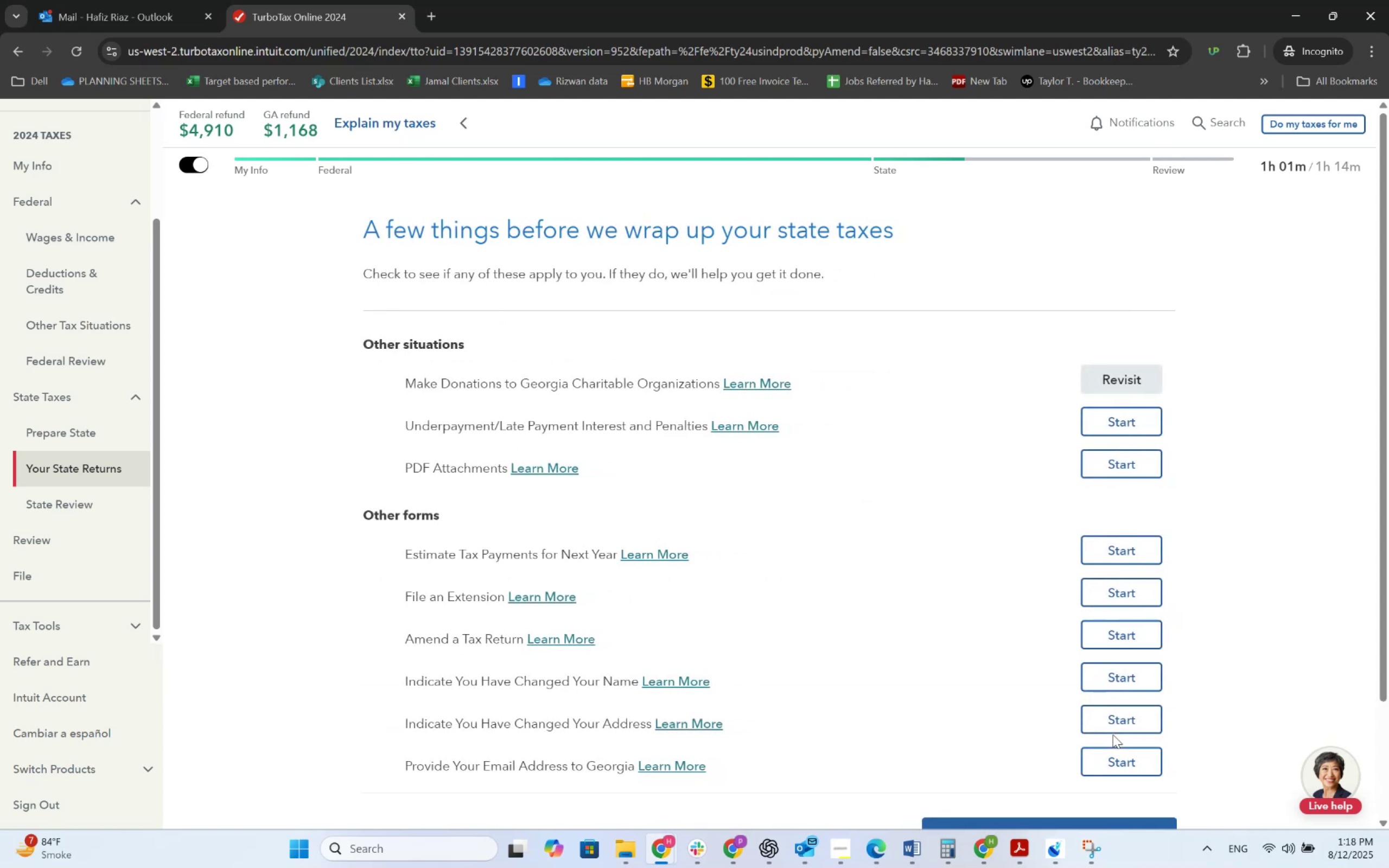 
scroll: coordinate [927, 655], scroll_direction: down, amount: 4.0
 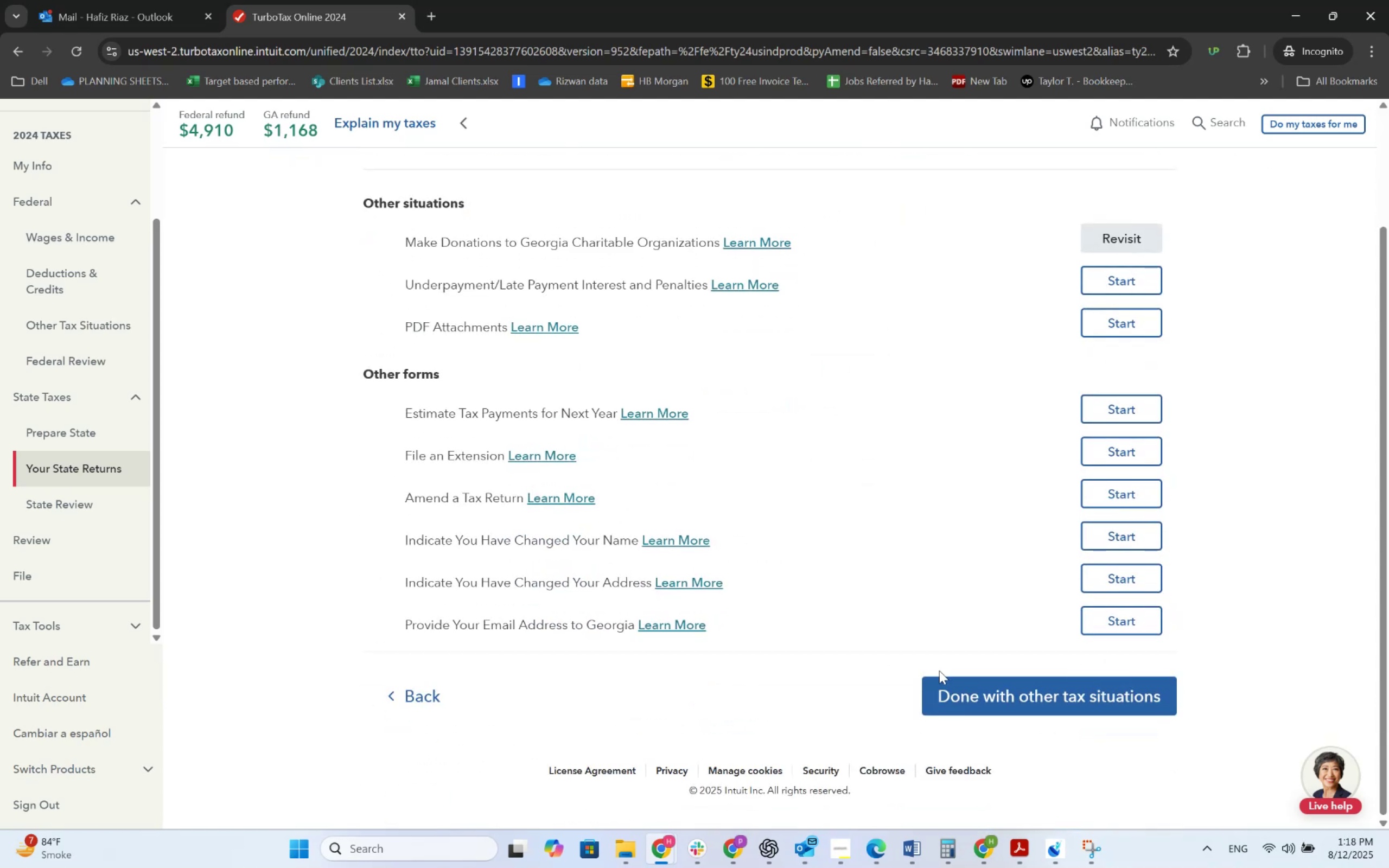 
scroll: coordinate [939, 671], scroll_direction: up, amount: 1.0
 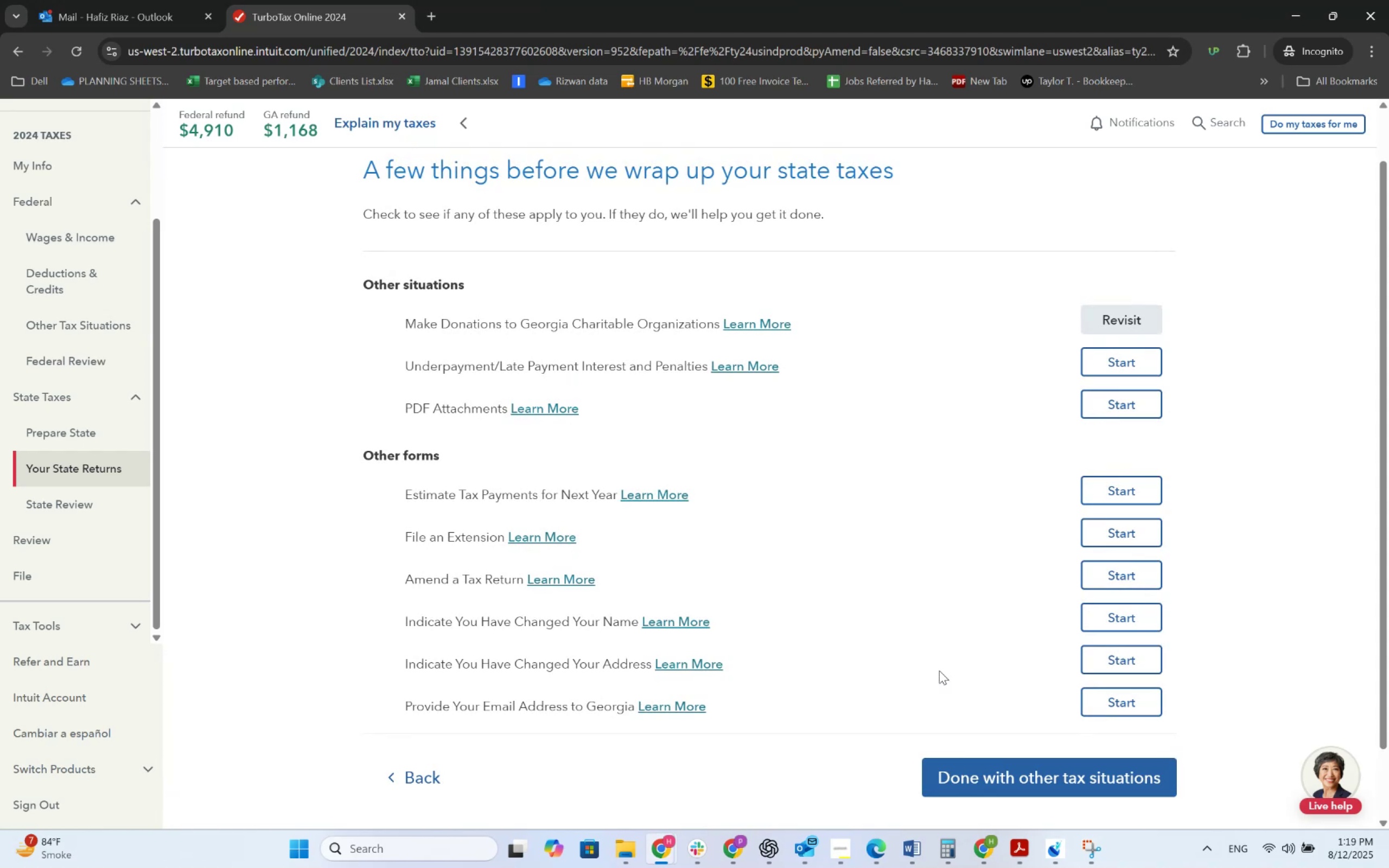 
mouse_move([883, 848])
 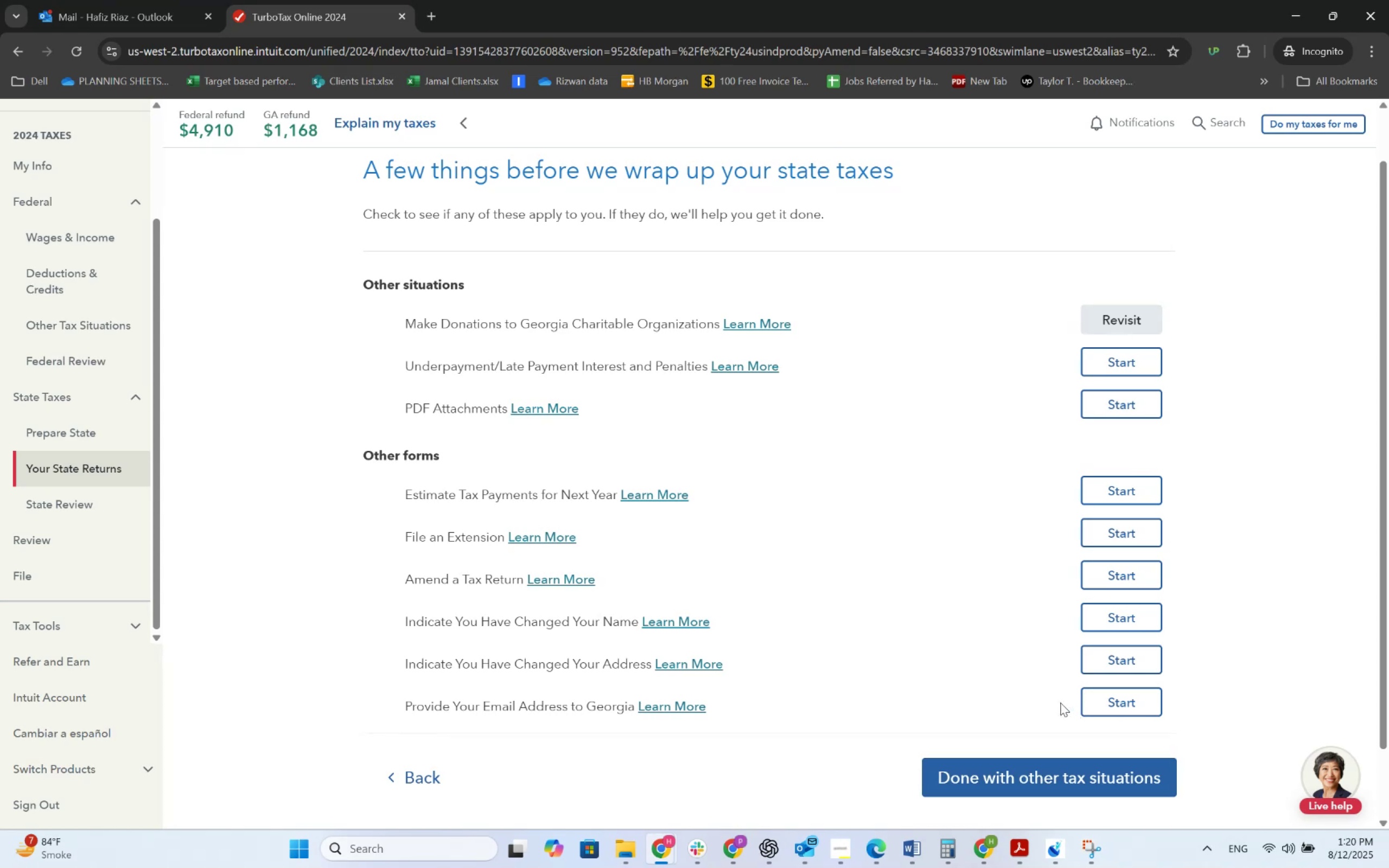 
wait(92.67)
 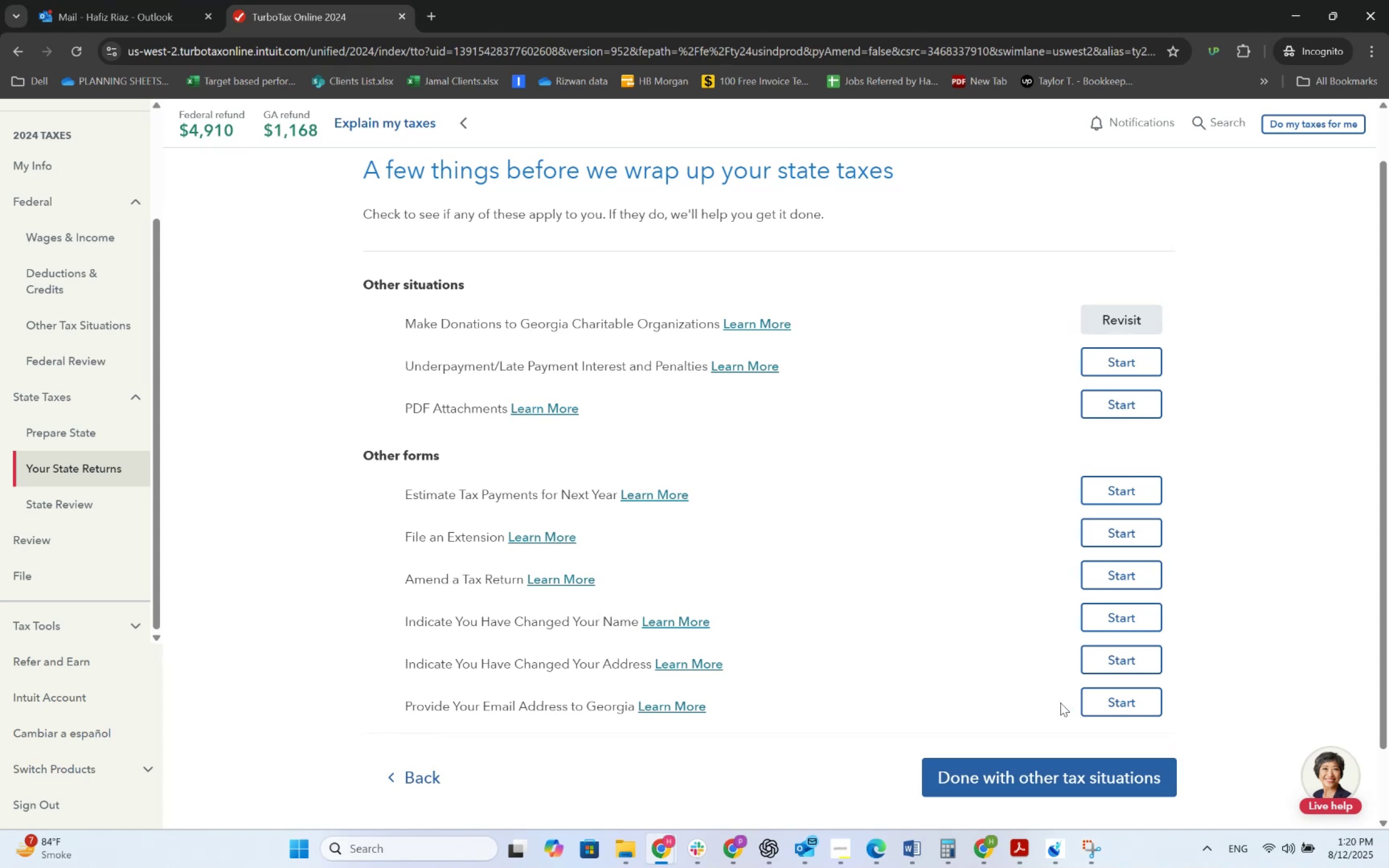 
mouse_move([1017, 775])
 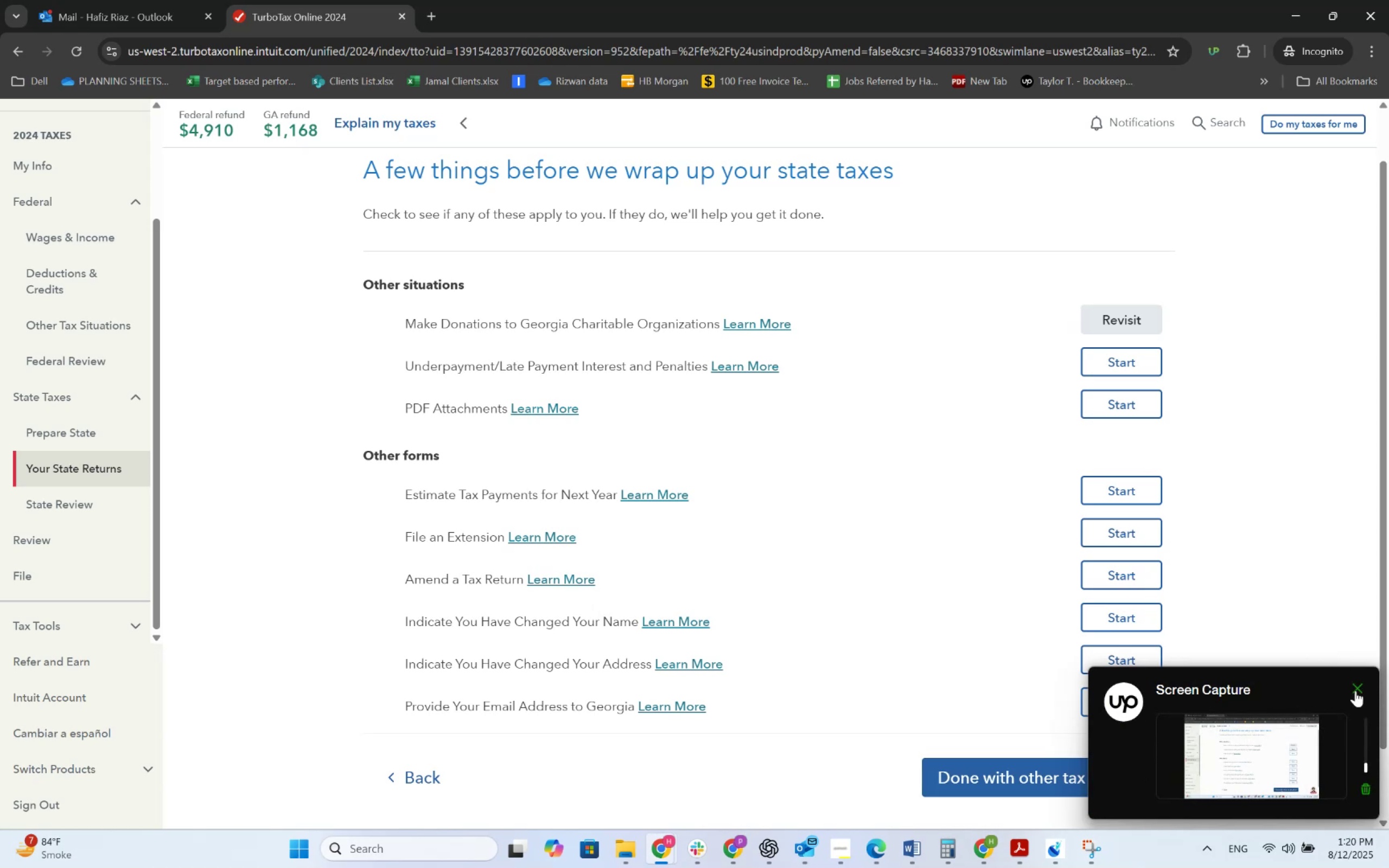 
left_click([1358, 690])
 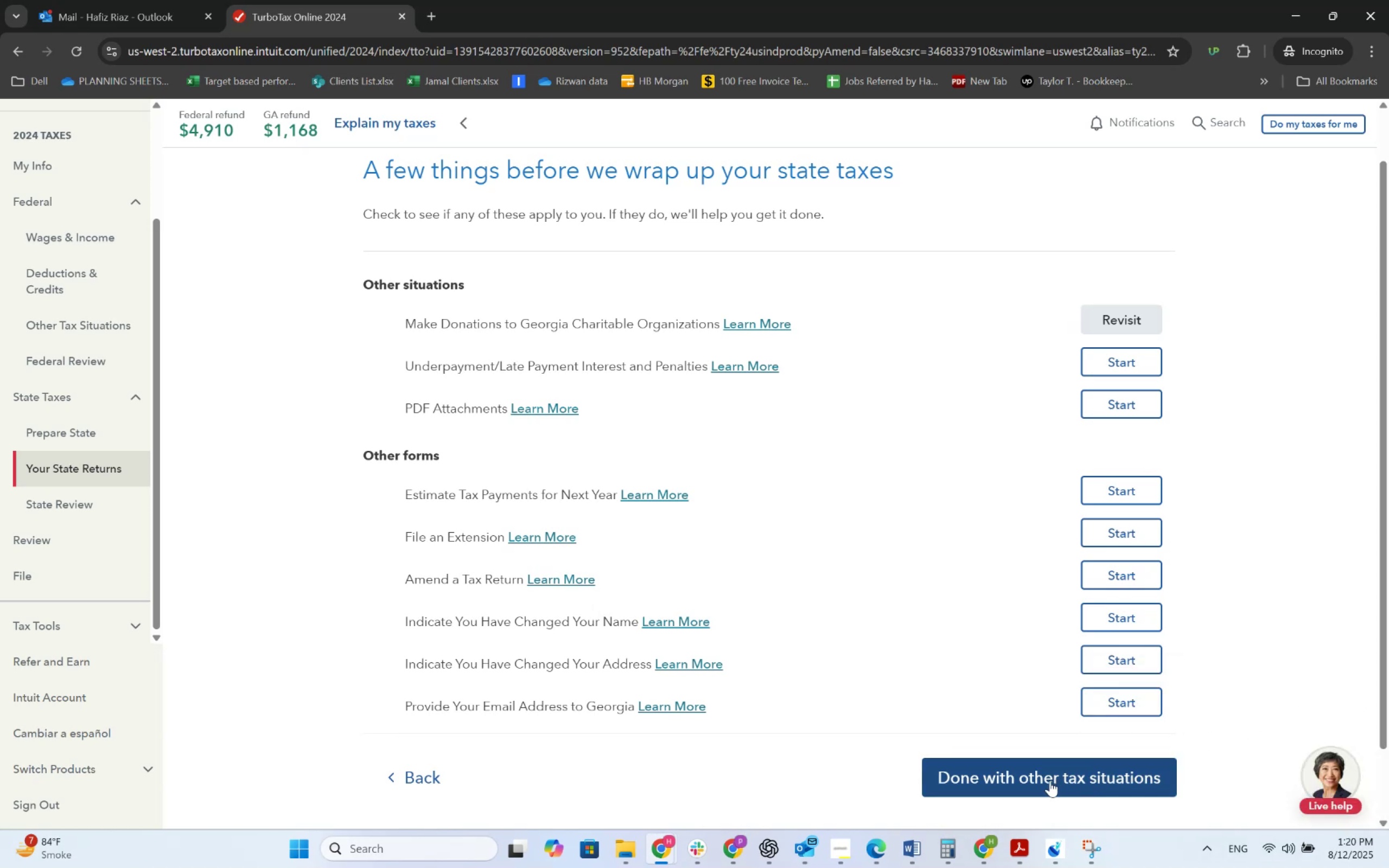 
wait(6.81)
 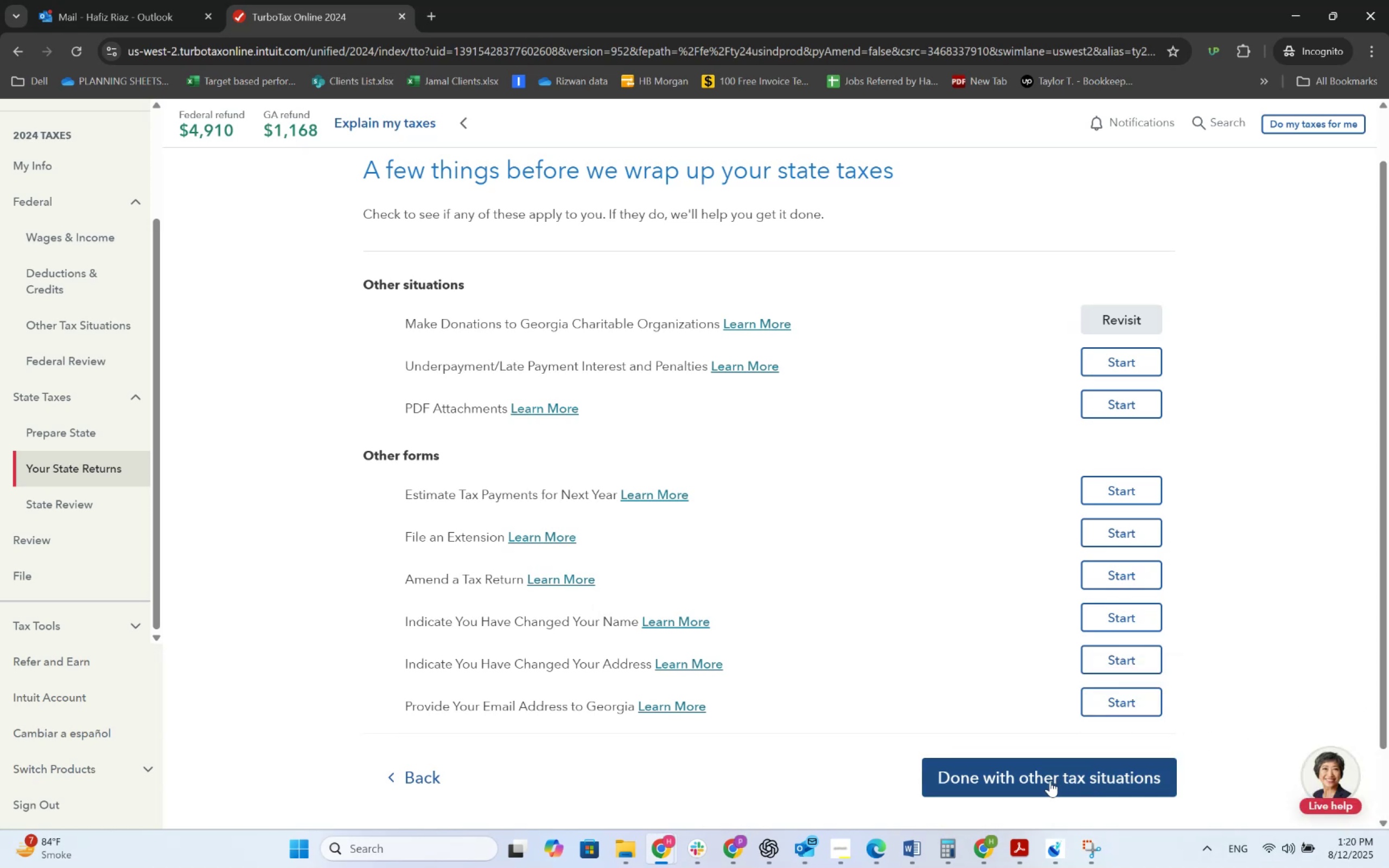 
left_click([1050, 781])
 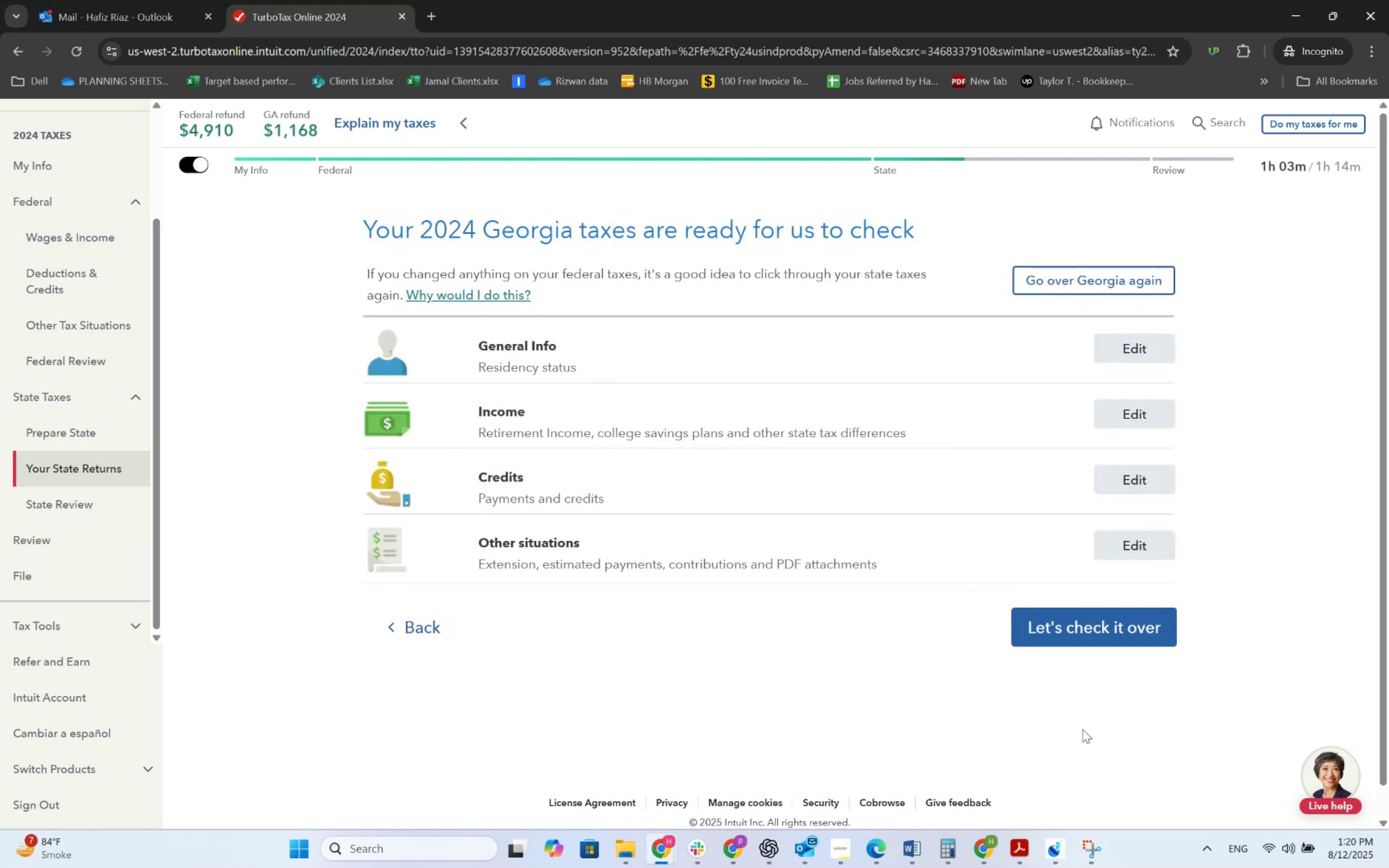 
wait(10.7)
 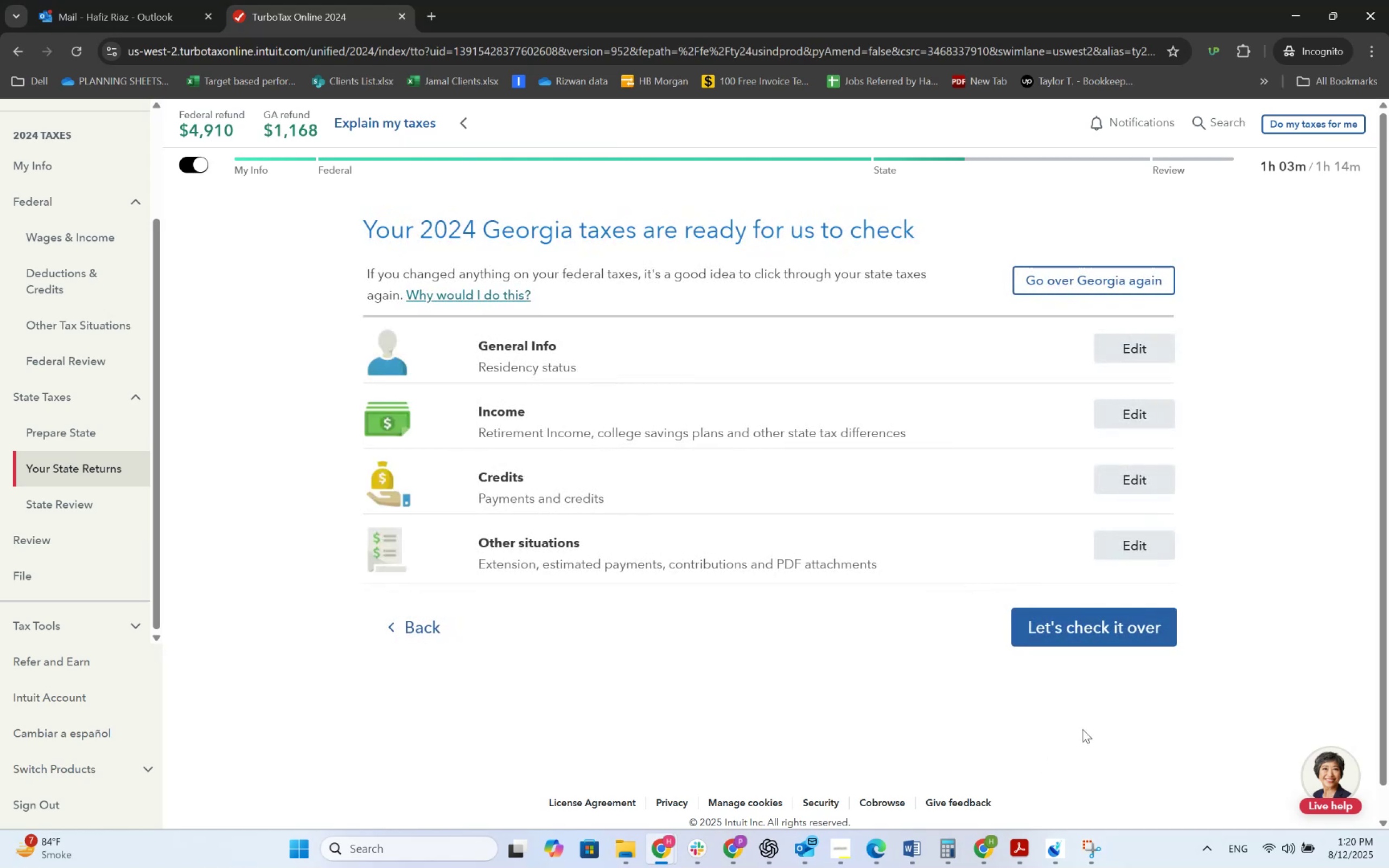 
left_click([1072, 624])
 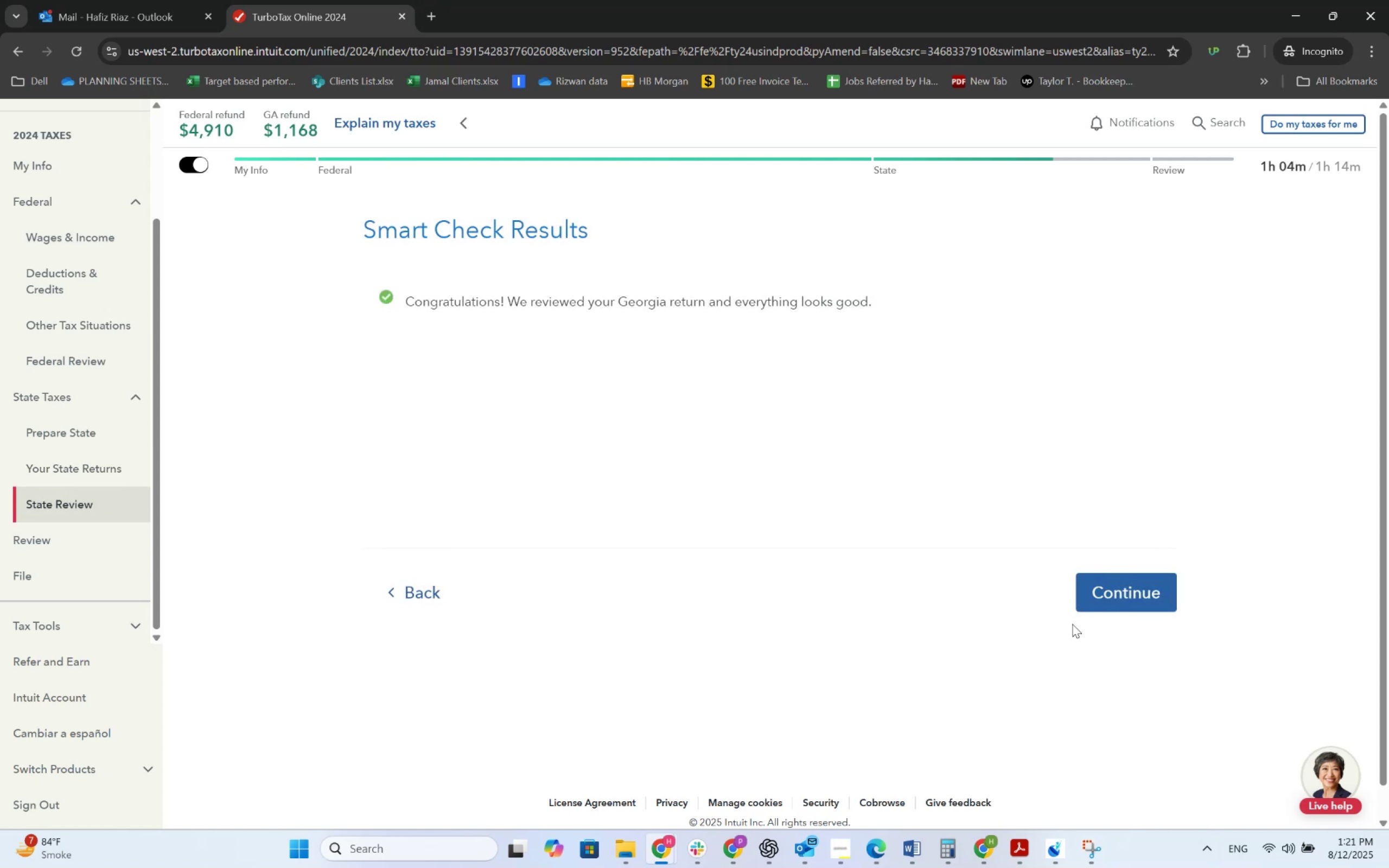 
left_click([1086, 606])
 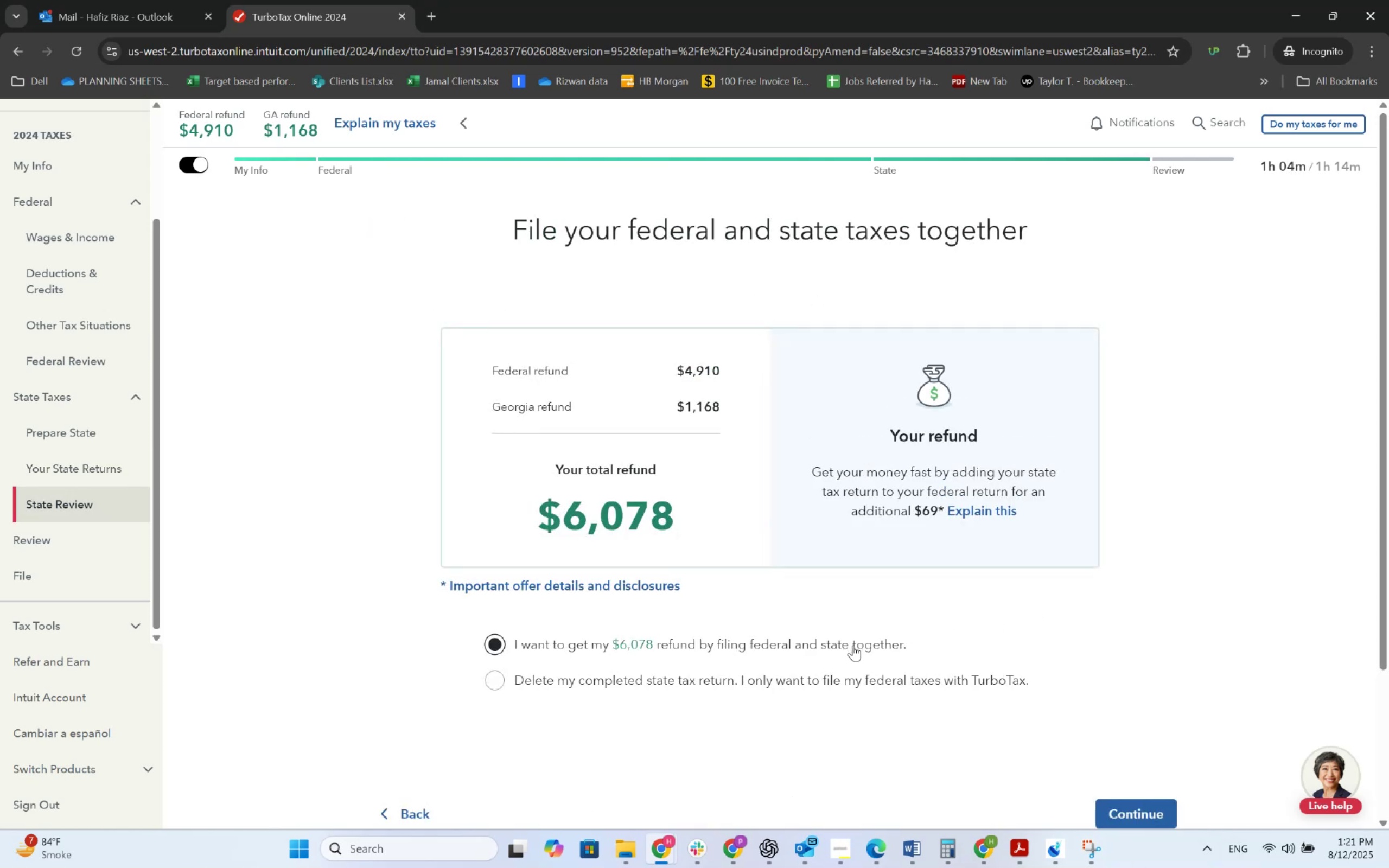 